 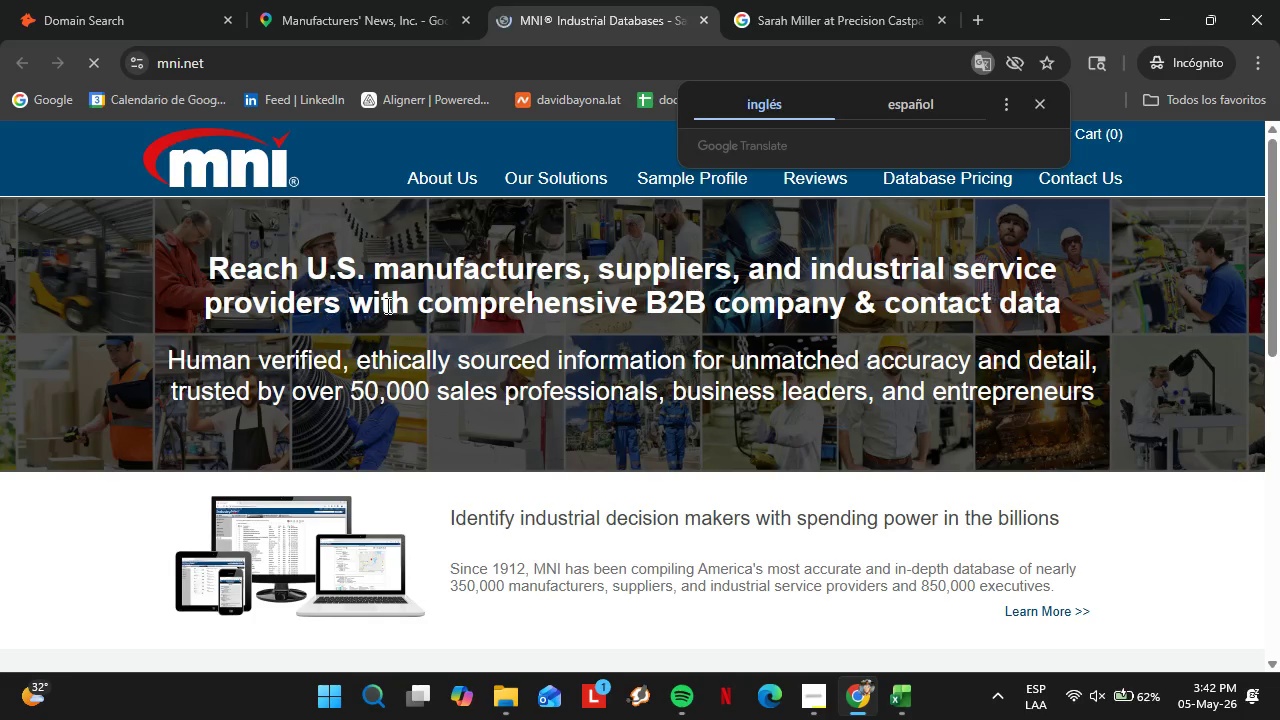 
left_click([342, 0])
 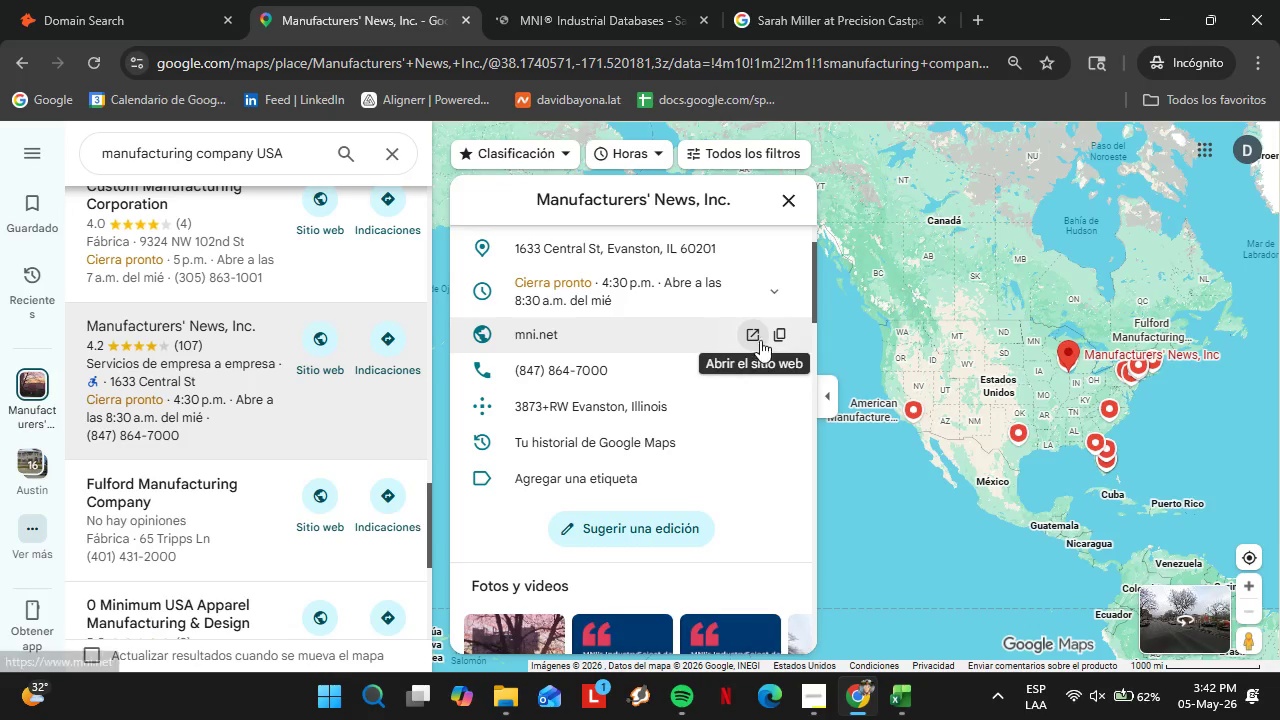 
left_click([771, 341])
 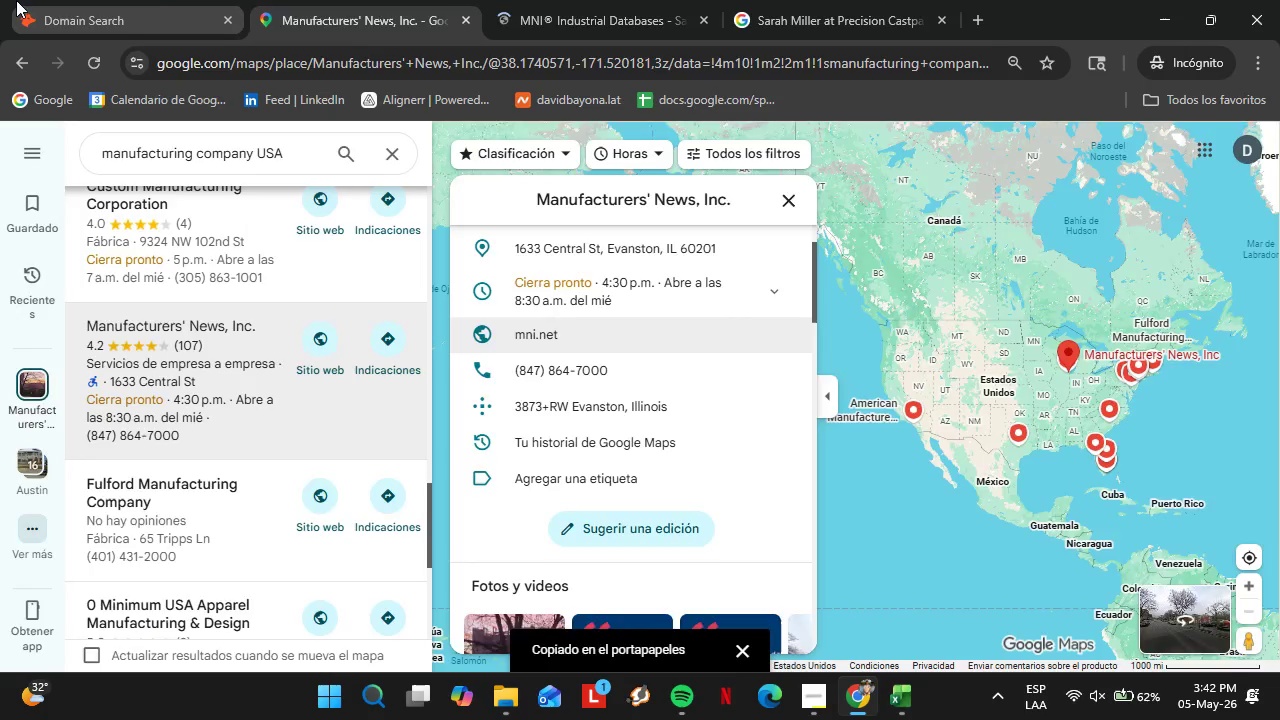 
left_click([157, 0])
 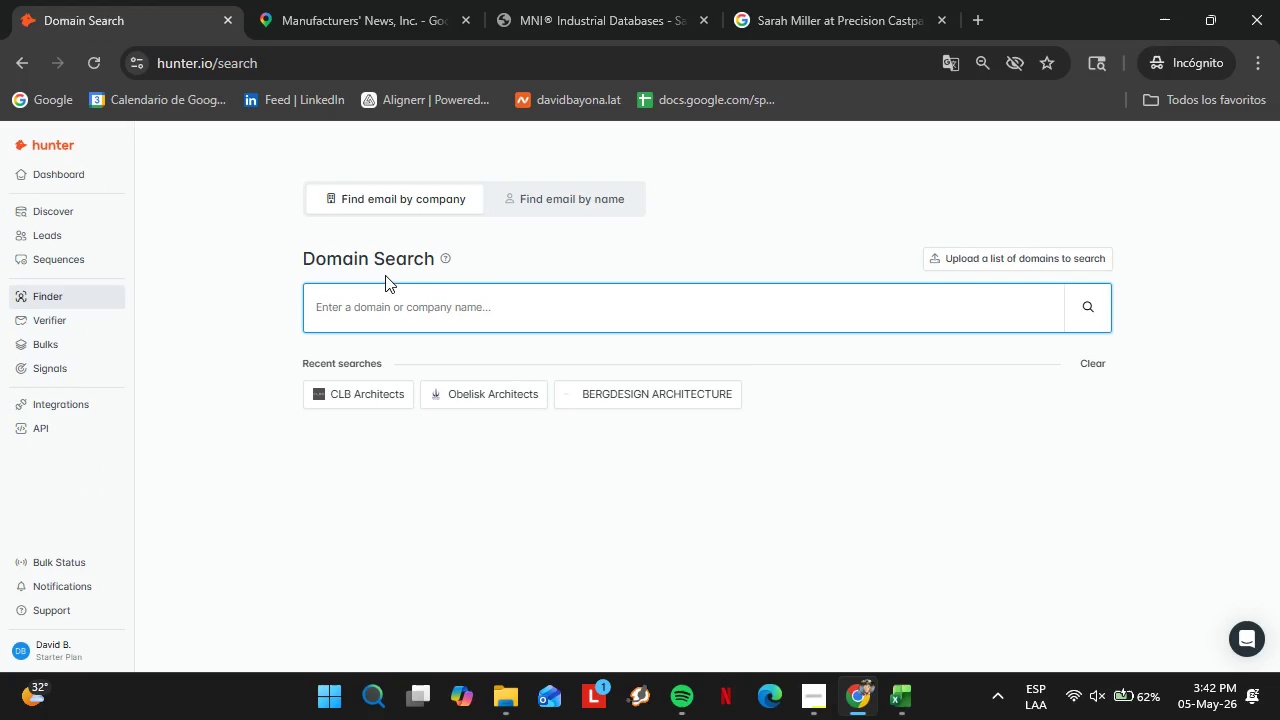 
key(Control+V)
 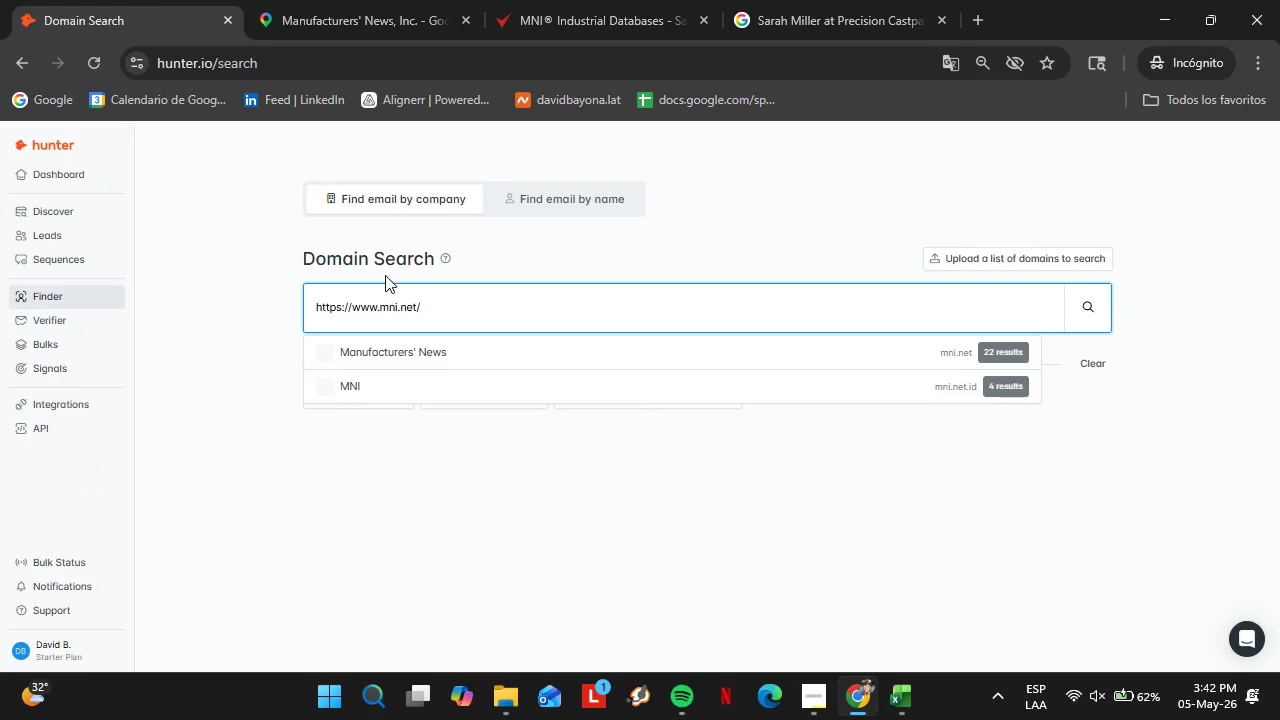 
key(Enter)
 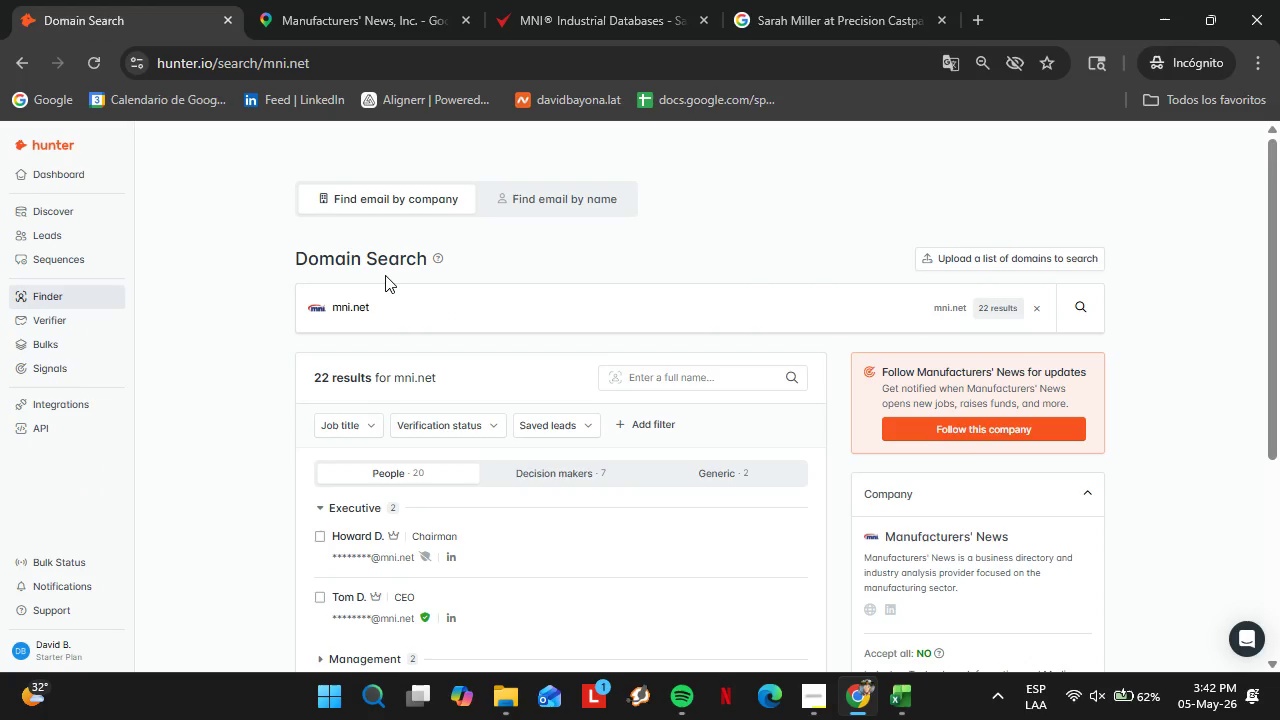 
wait(9.61)
 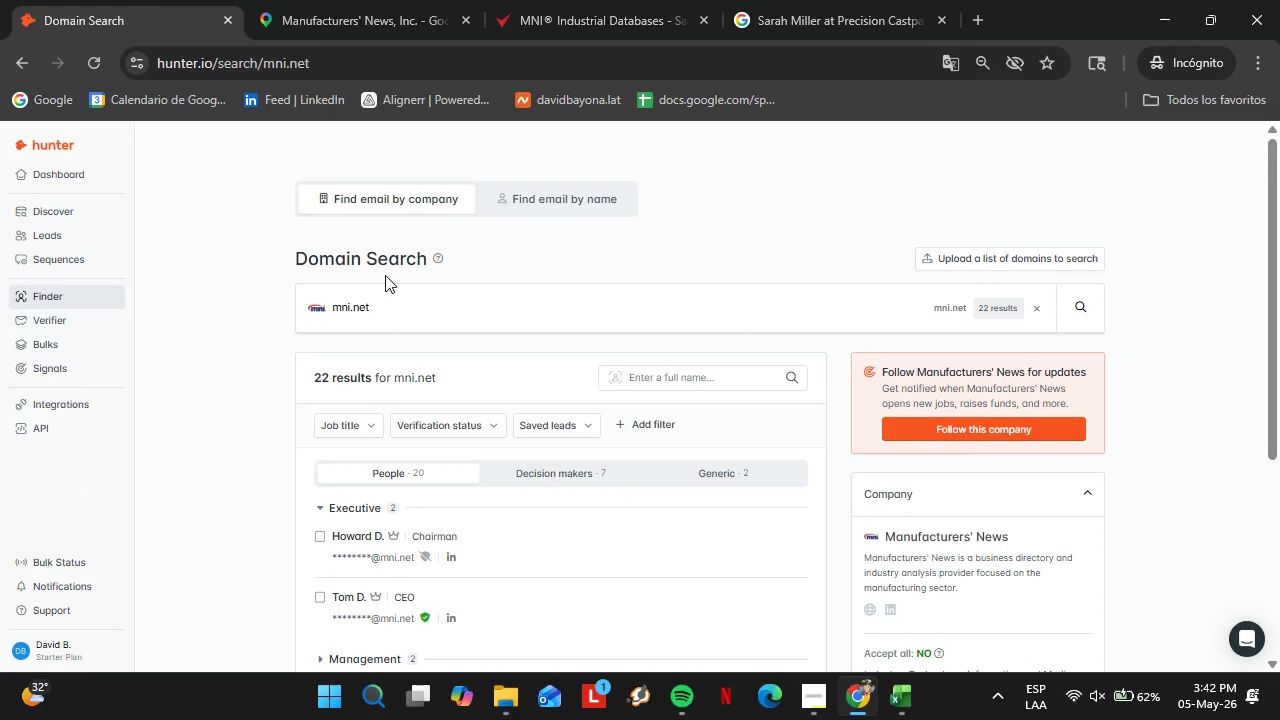 
left_click([568, 479])
 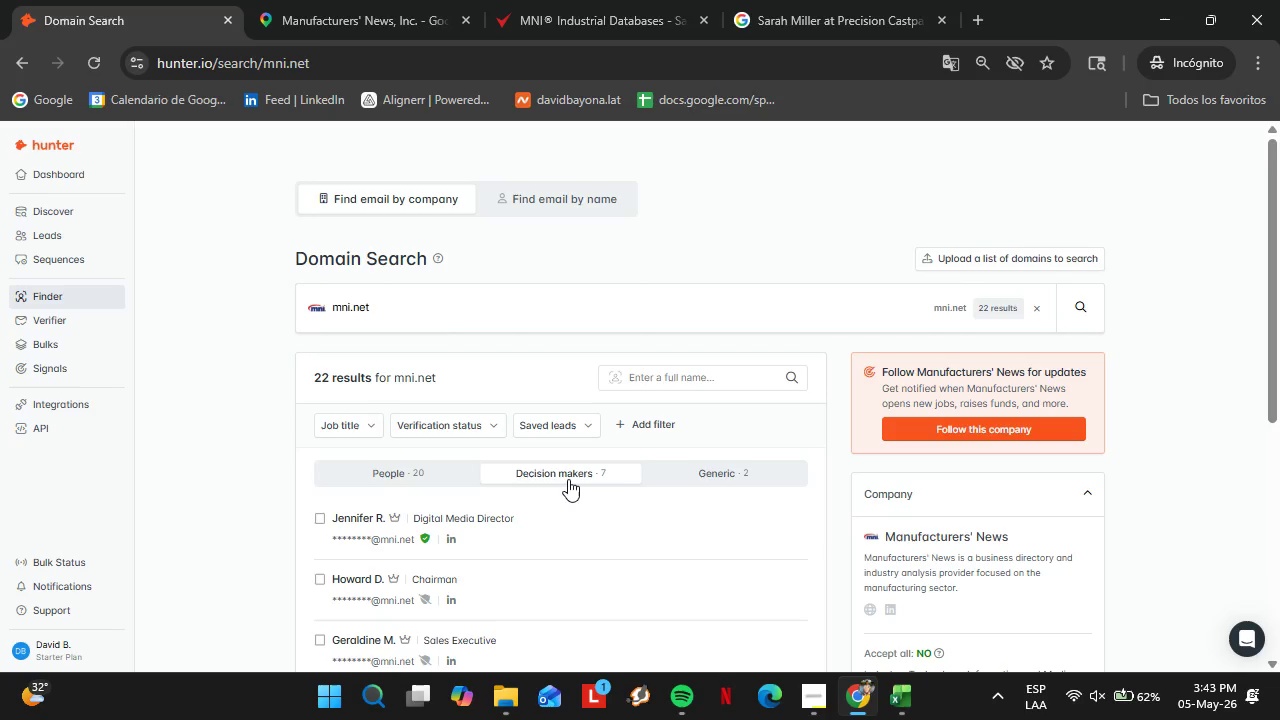 
wait(19.2)
 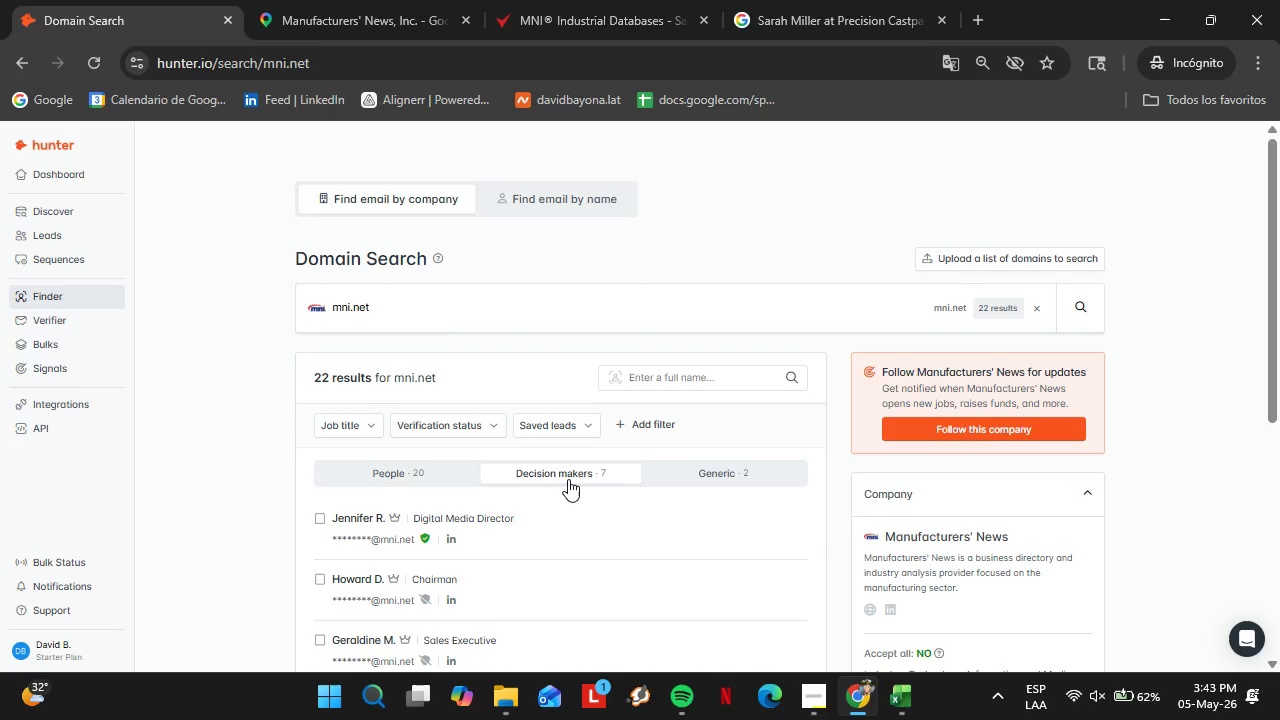 
scroll: coordinate [542, 480], scroll_direction: down, amount: 2.0
 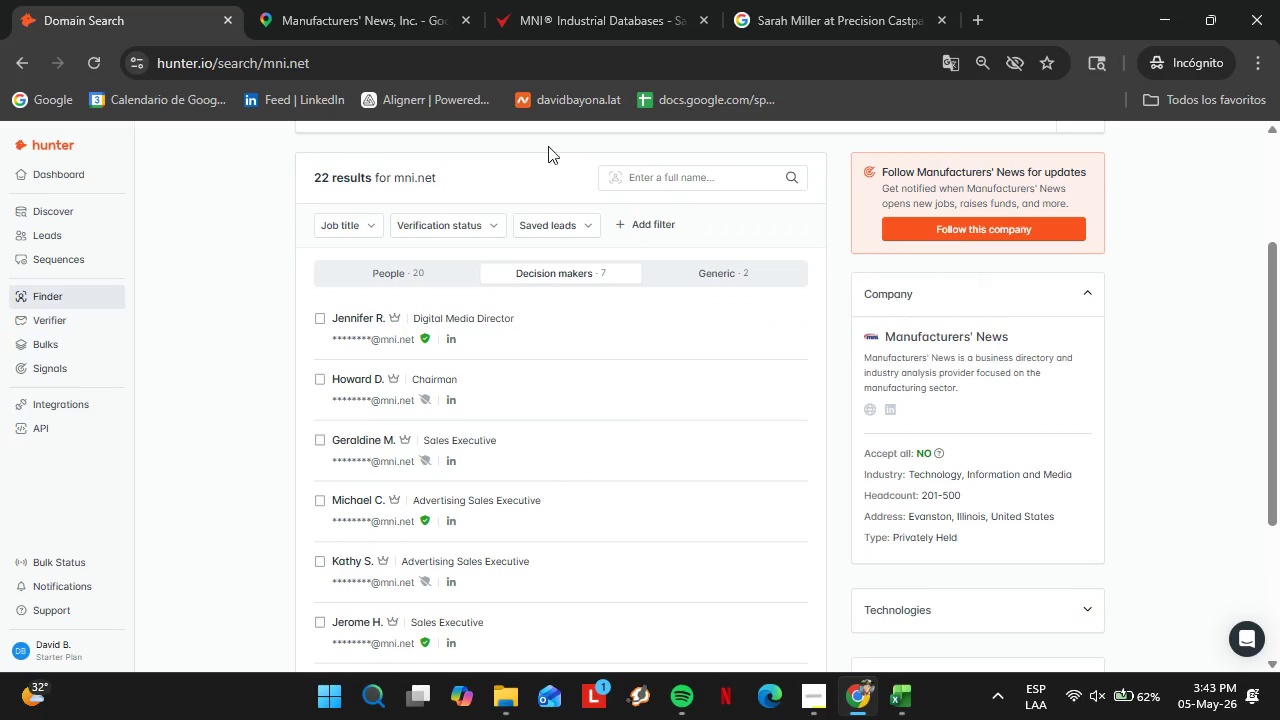 
left_click([403, 0])
 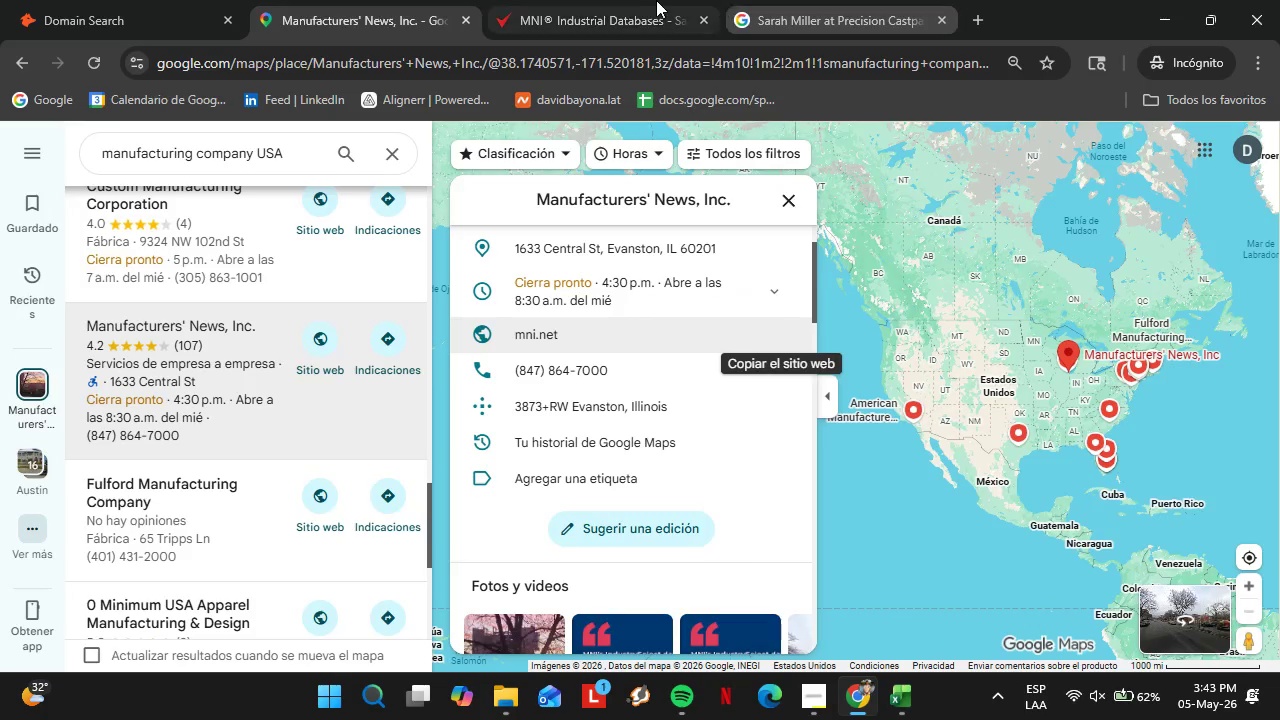 
left_click([654, 0])
 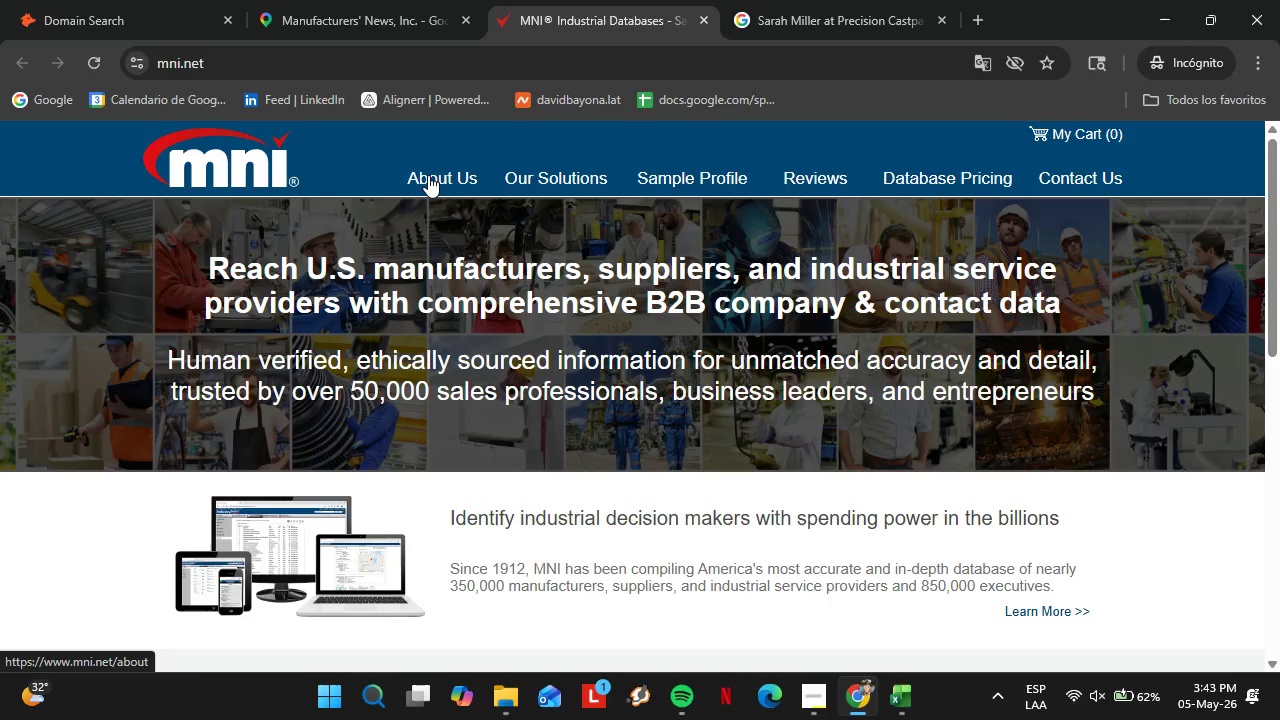 
left_click([428, 175])
 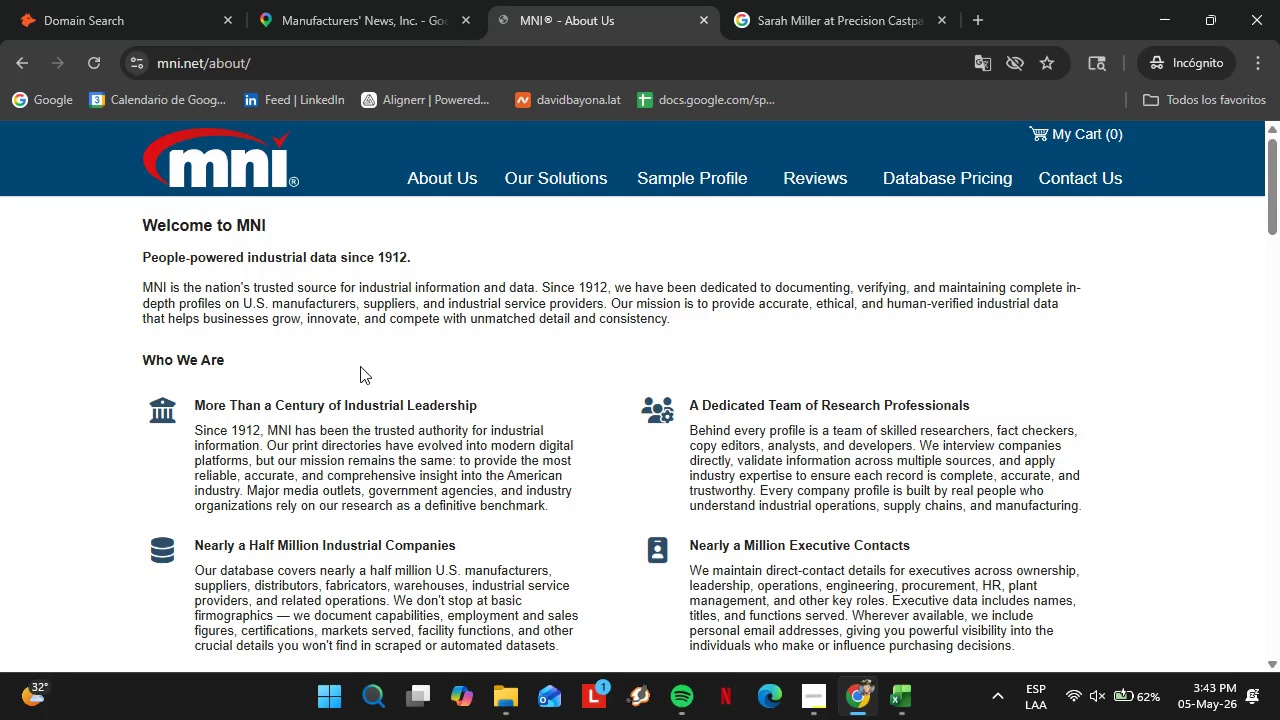 
scroll: coordinate [536, 404], scroll_direction: down, amount: 19.0
 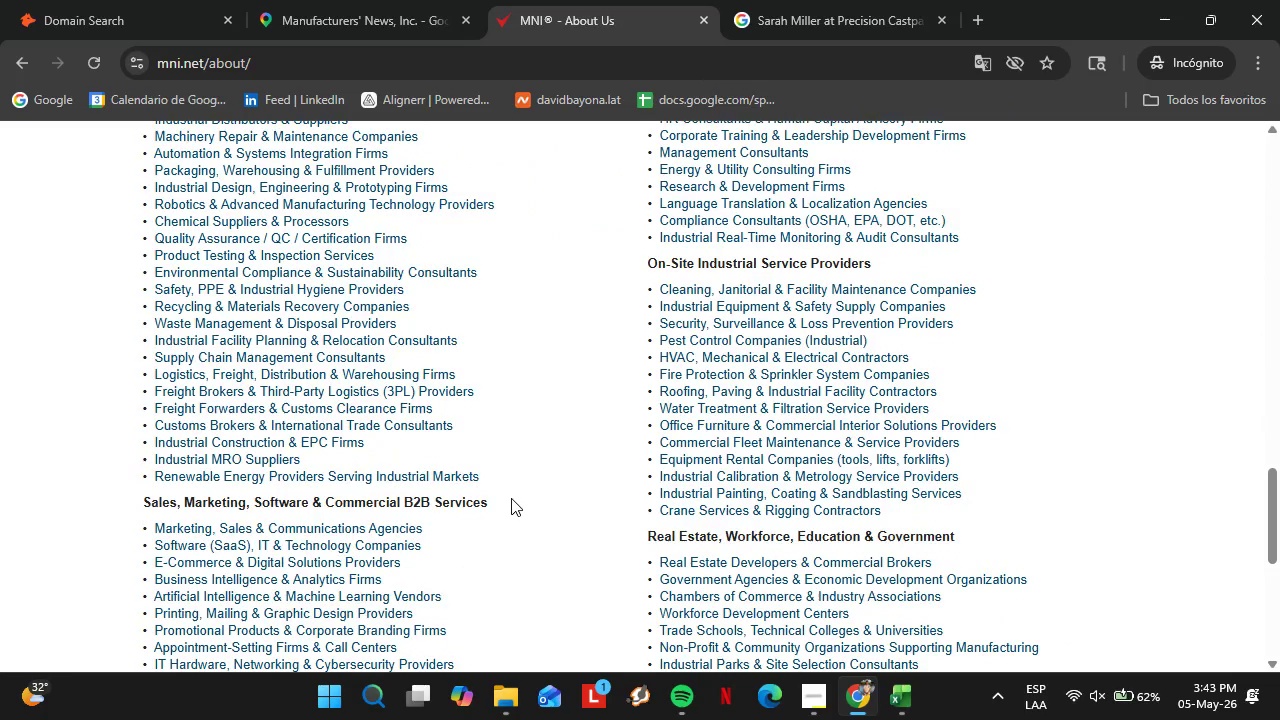 
scroll: coordinate [511, 498], scroll_direction: up, amount: 2.0
 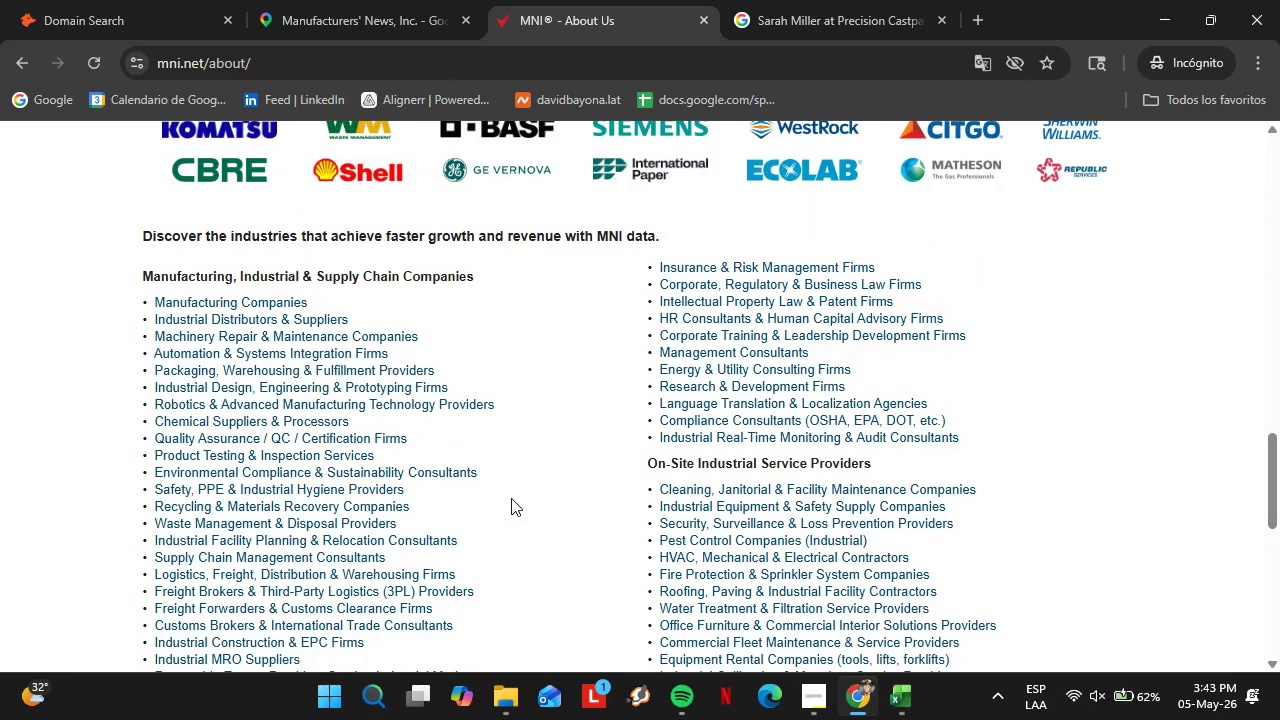 
scroll: coordinate [400, 503], scroll_direction: down, amount: 7.0
 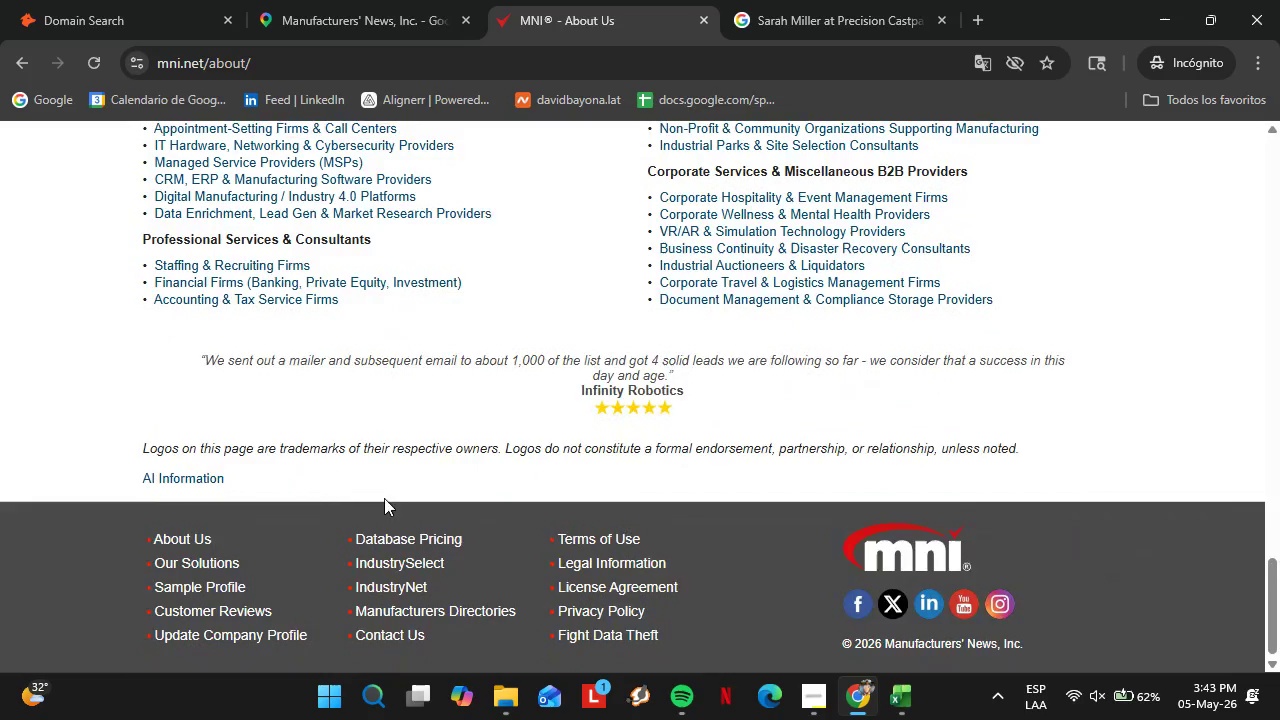 
scroll: coordinate [484, 521], scroll_direction: up, amount: 13.0
 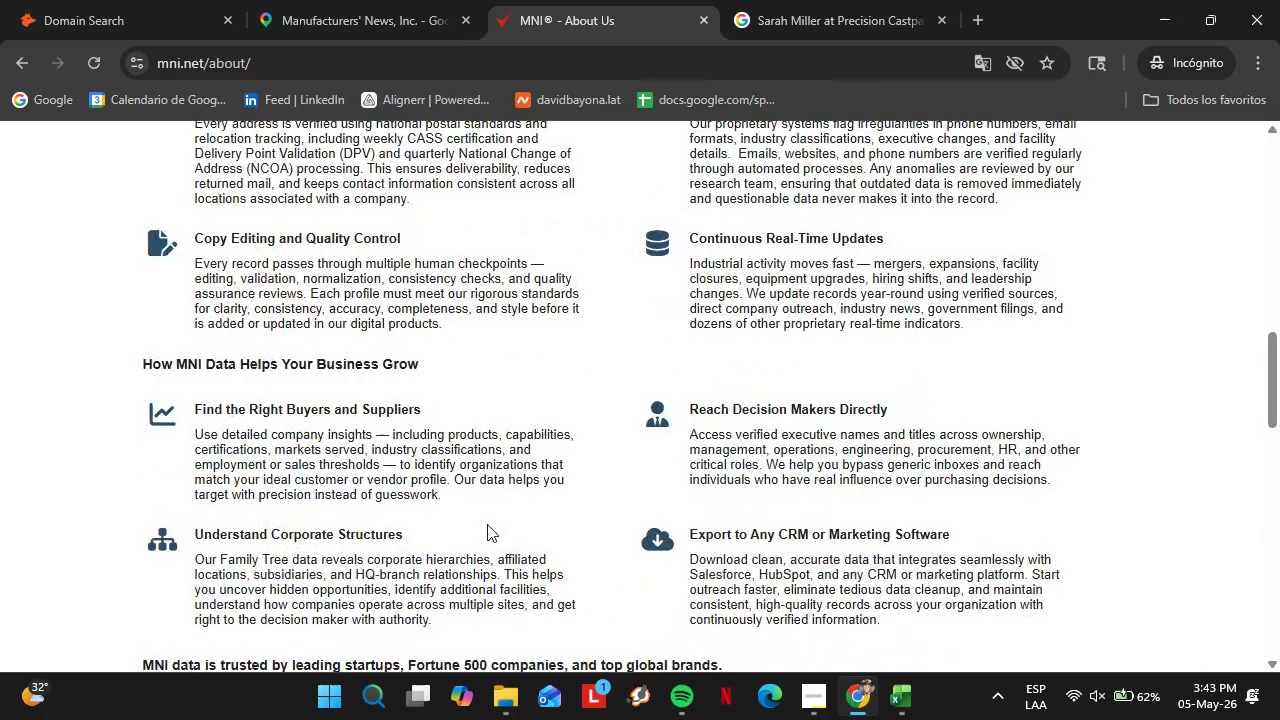 
wait(9.0)
 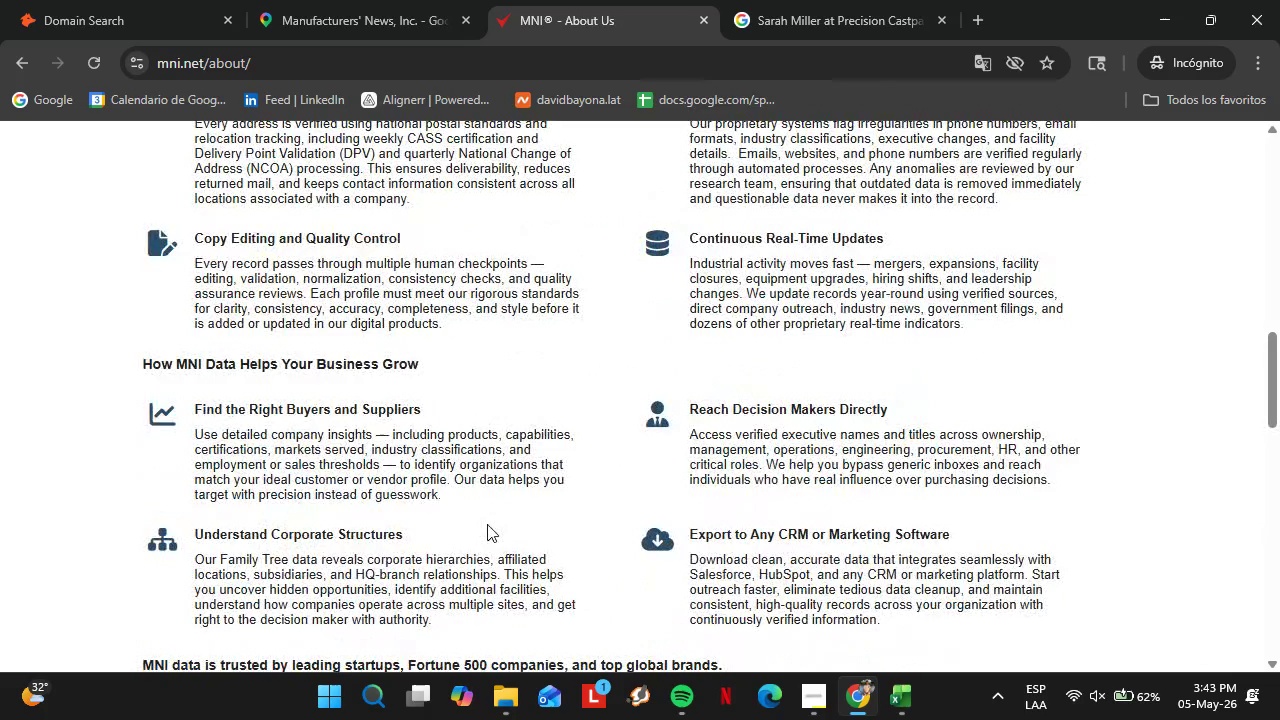 
scroll: coordinate [364, 430], scroll_direction: up, amount: 15.0
 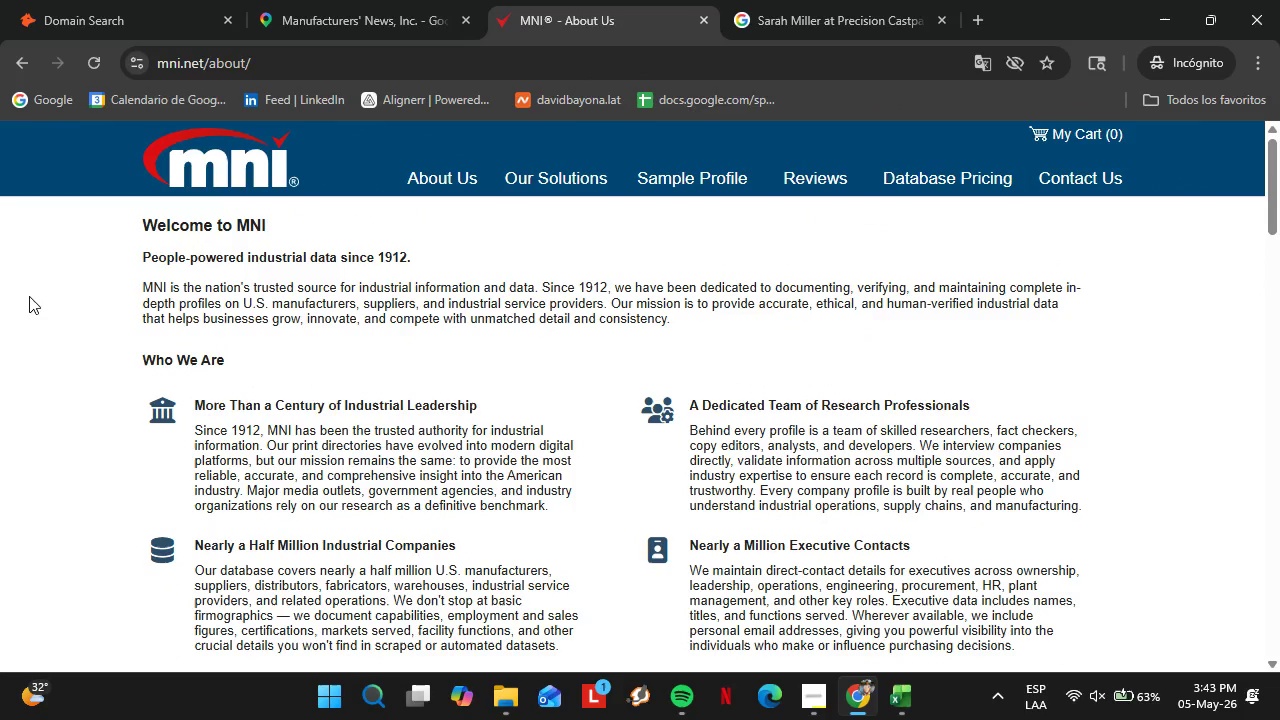 
wait(11.37)
 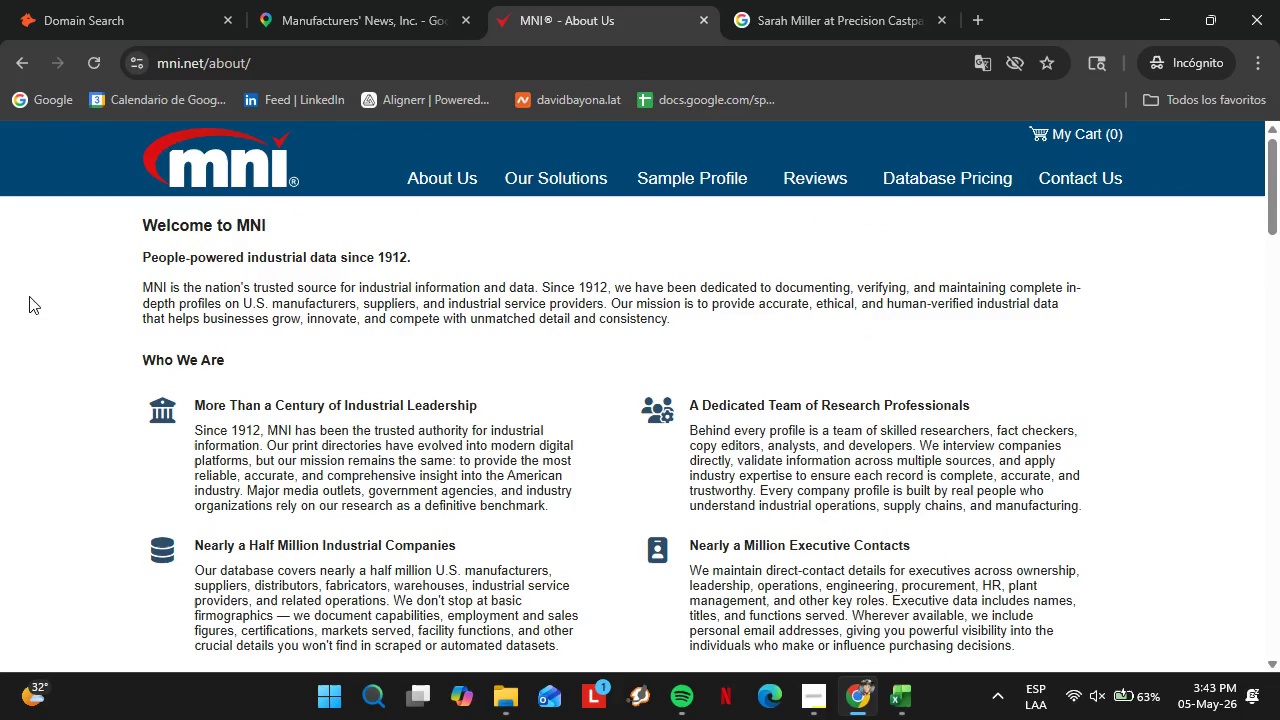 
left_click([31, 0])
 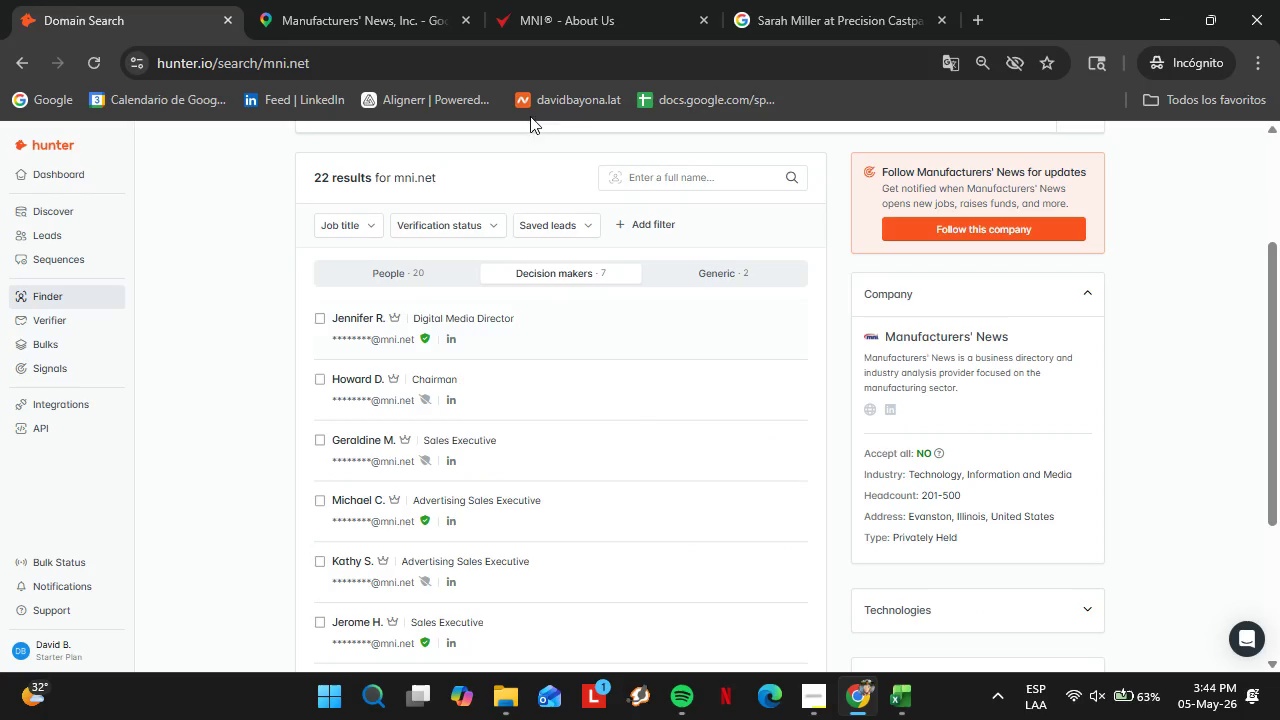 
left_click([559, 0])
 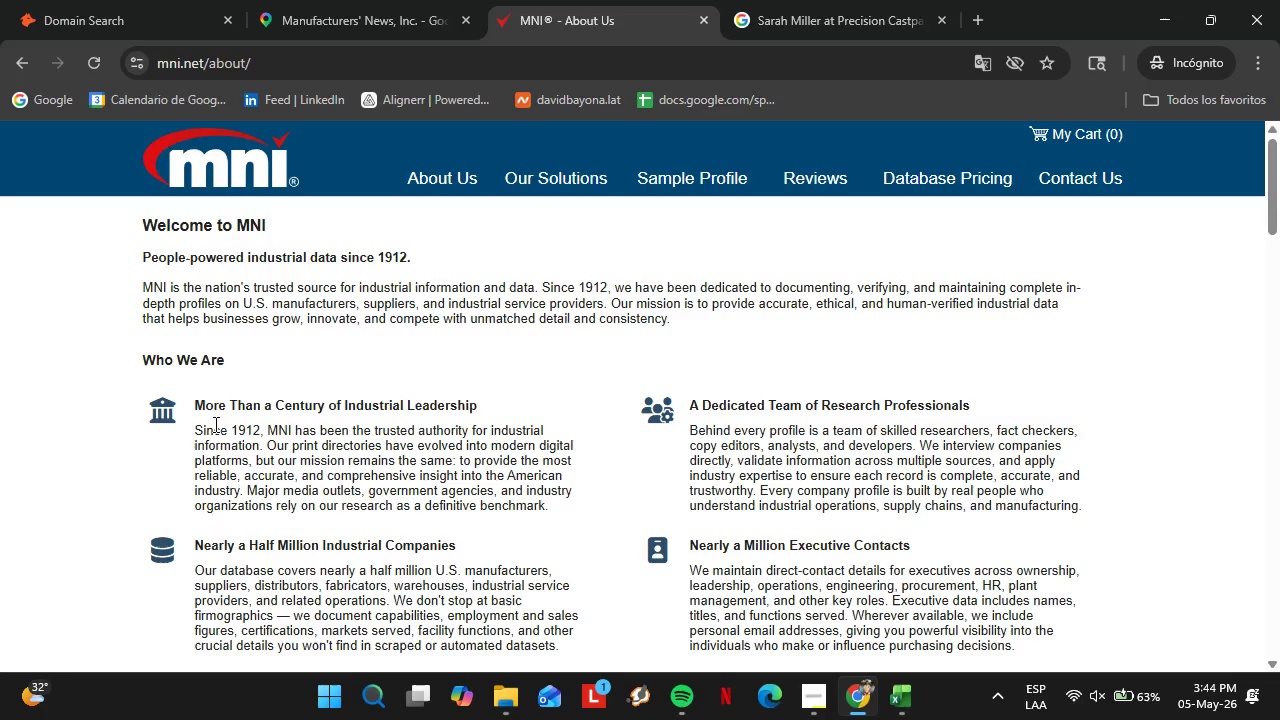 
scroll: coordinate [249, 436], scroll_direction: down, amount: 10.0
 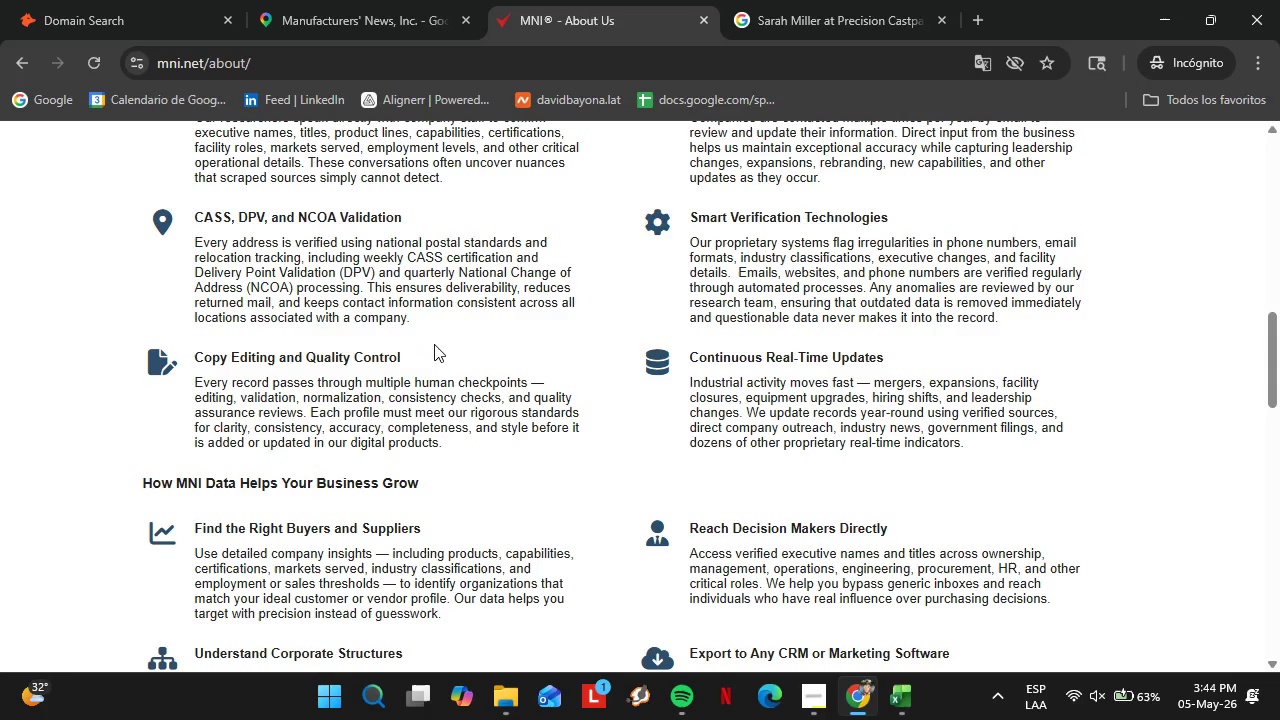 
wait(10.66)
 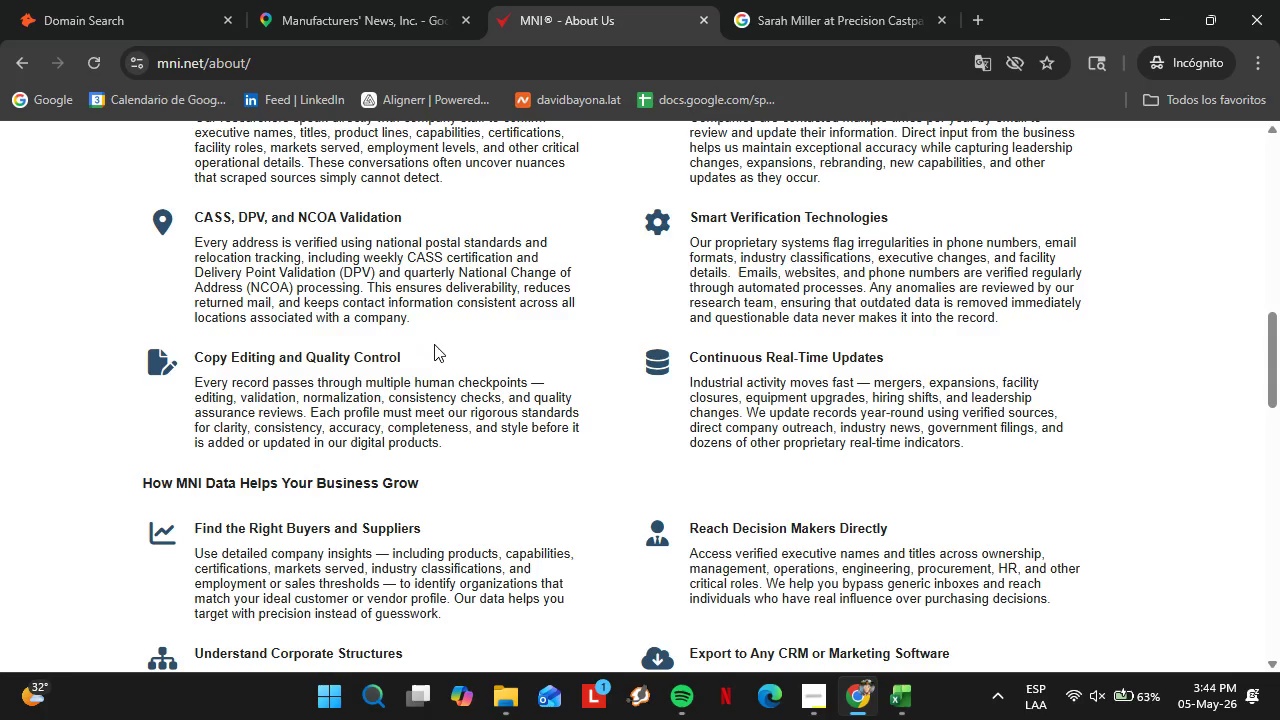 
scroll: coordinate [547, 479], scroll_direction: down, amount: 3.0
 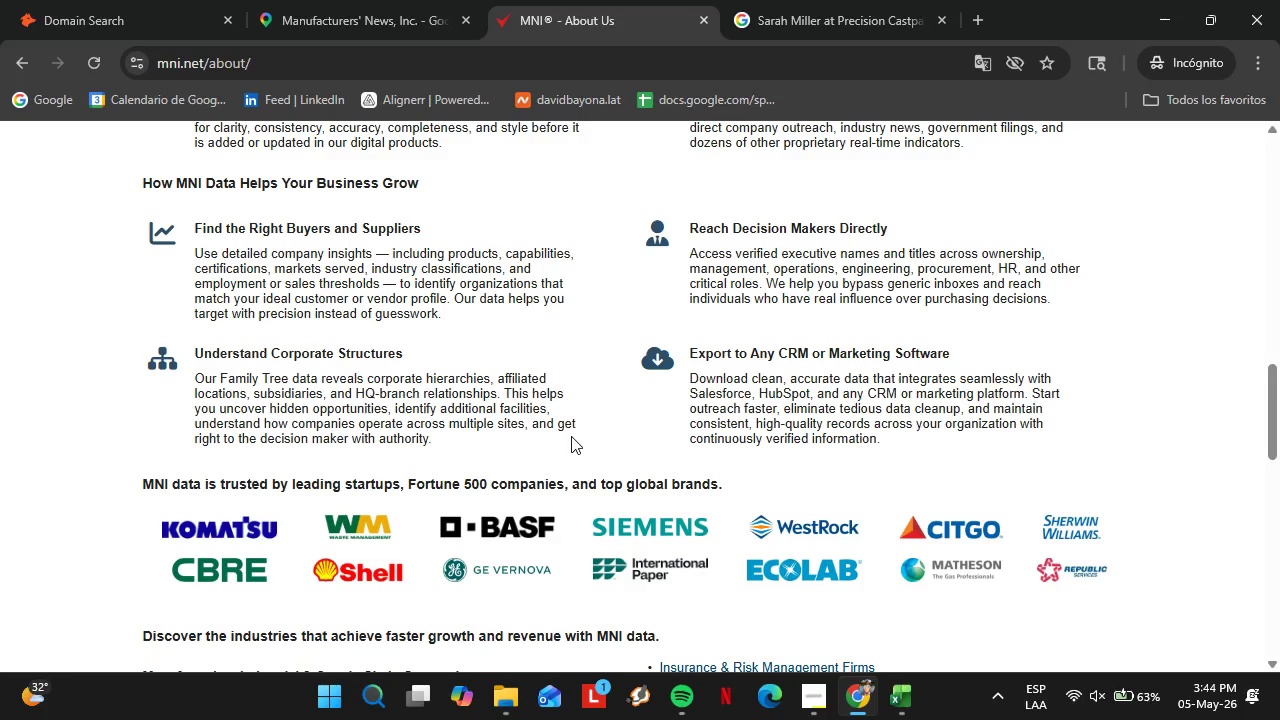 
wait(13.3)
 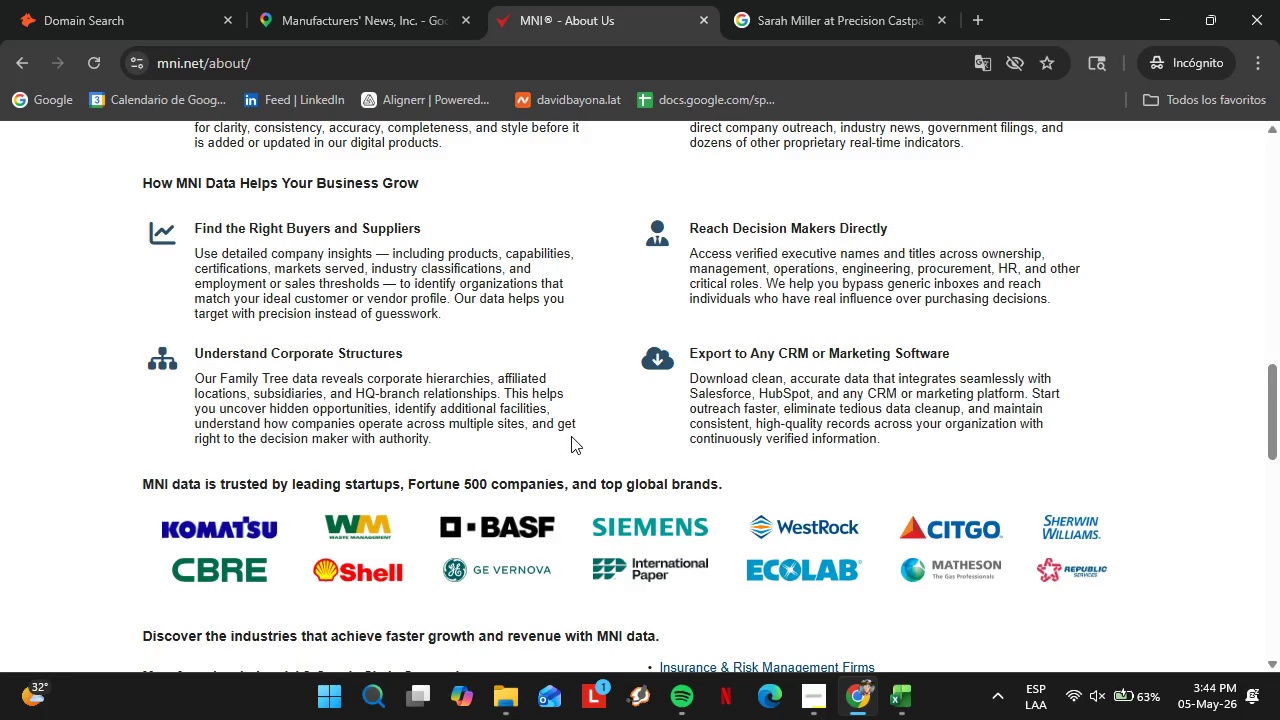 
scroll: coordinate [557, 365], scroll_direction: down, amount: 11.0
 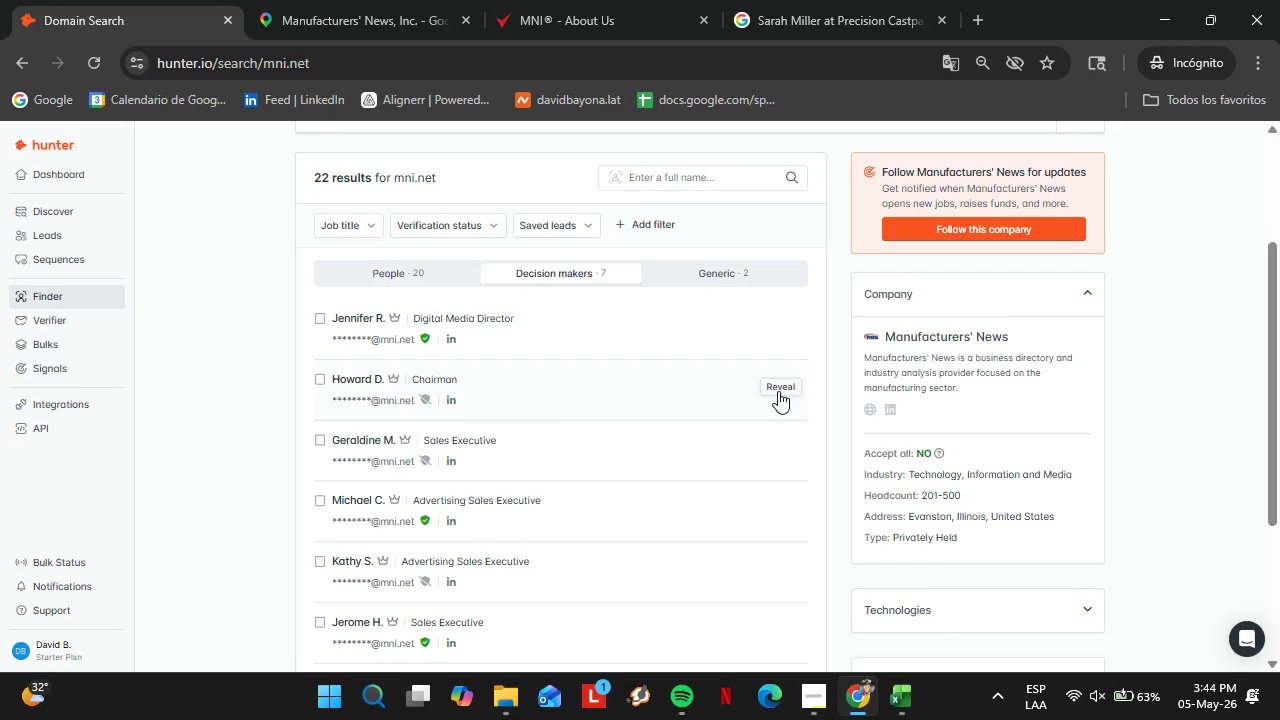 
wait(8.76)
 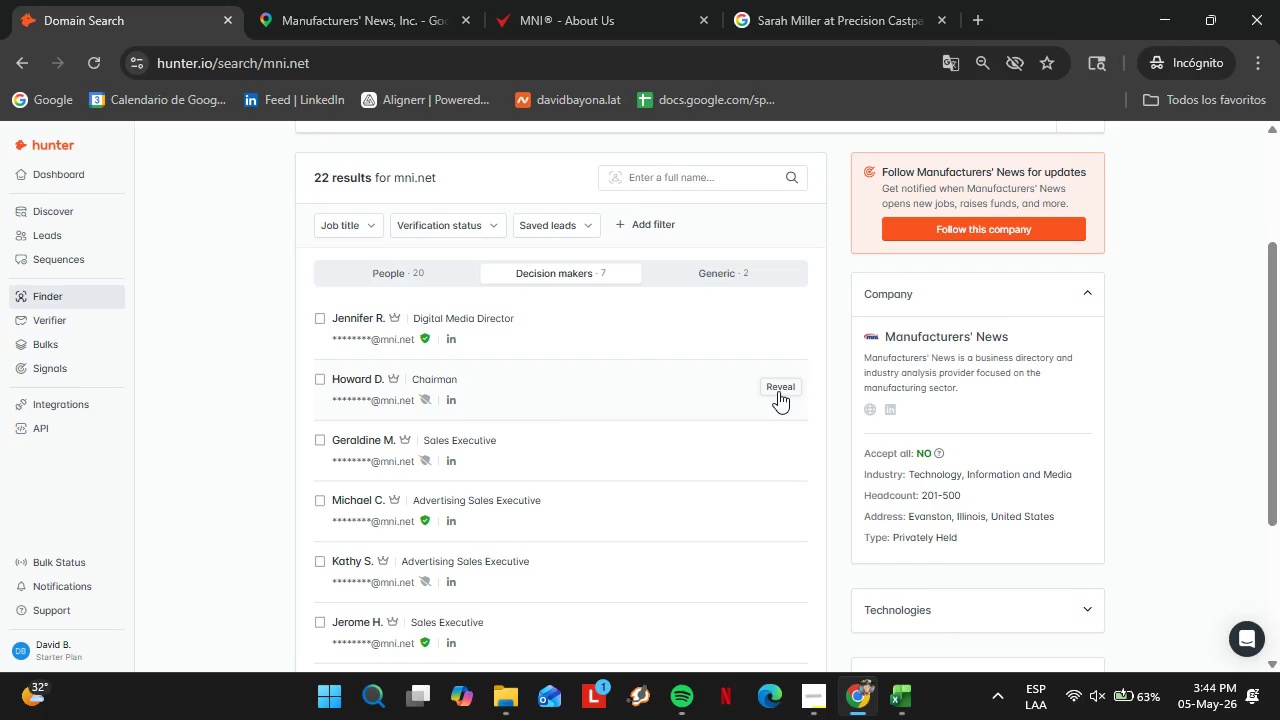 
left_click([778, 391])
 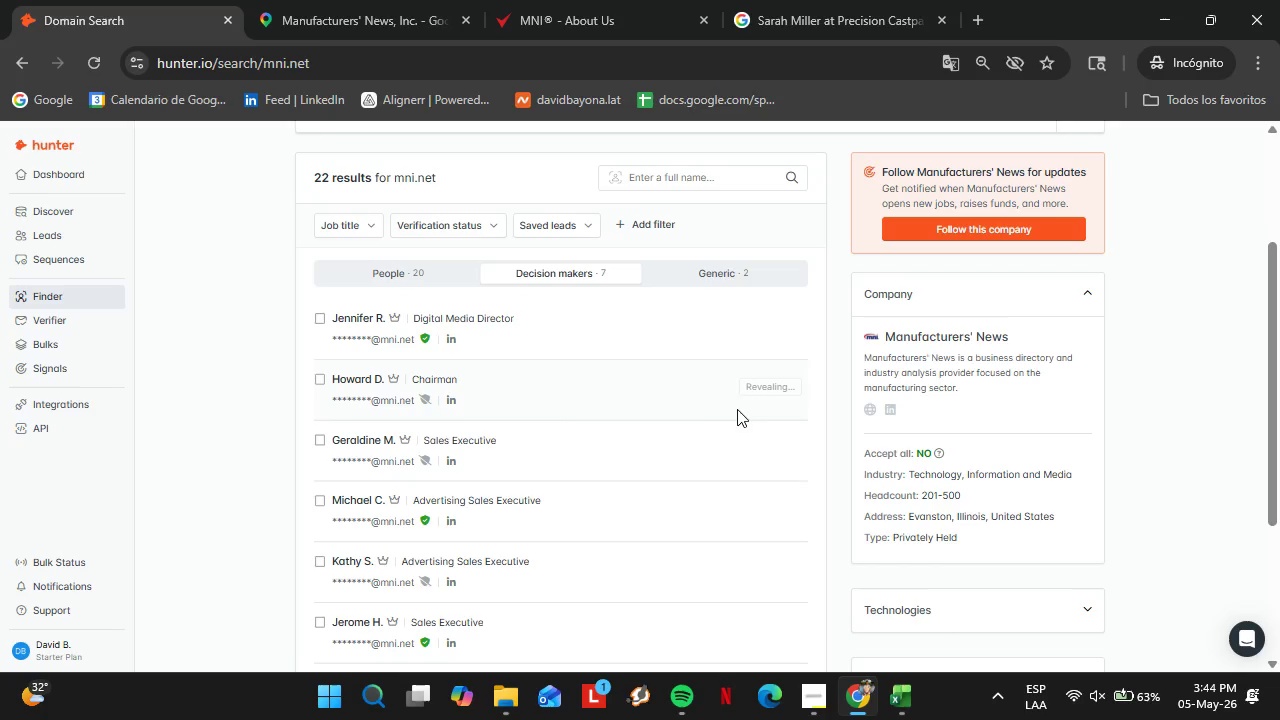 
mouse_move([781, 383])
 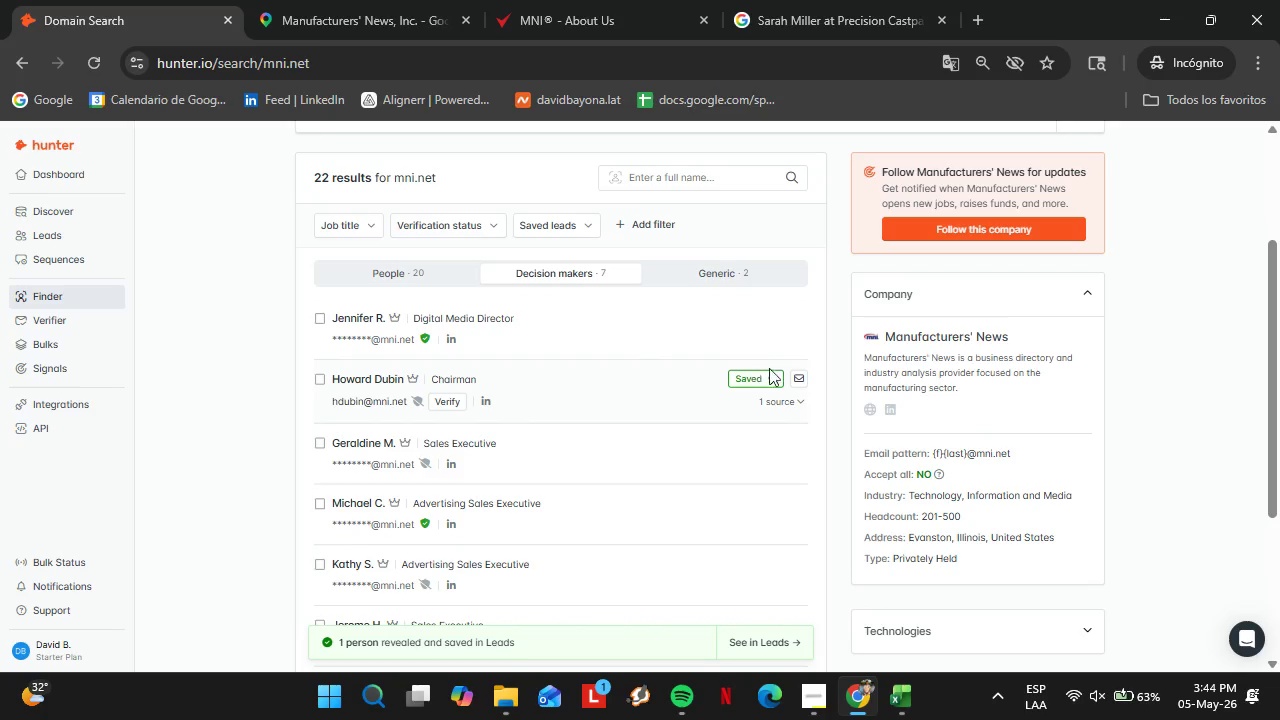 
left_click([447, 403])
 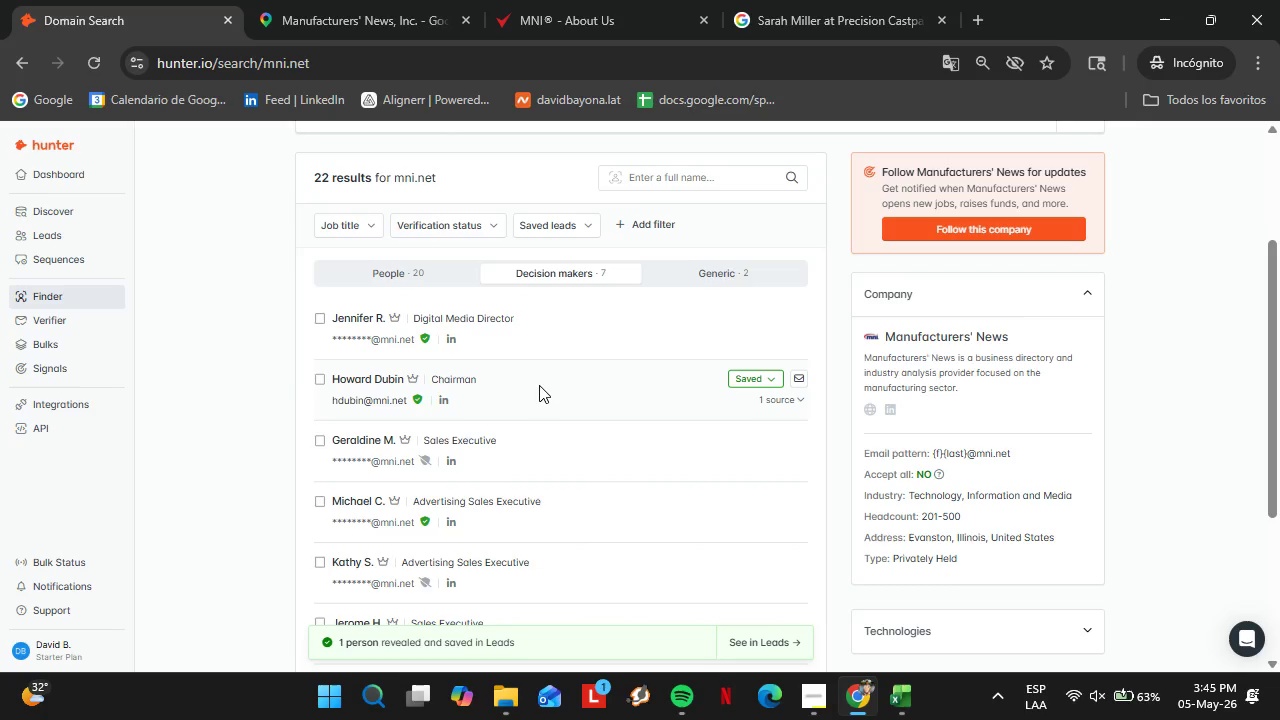 
wait(12.66)
 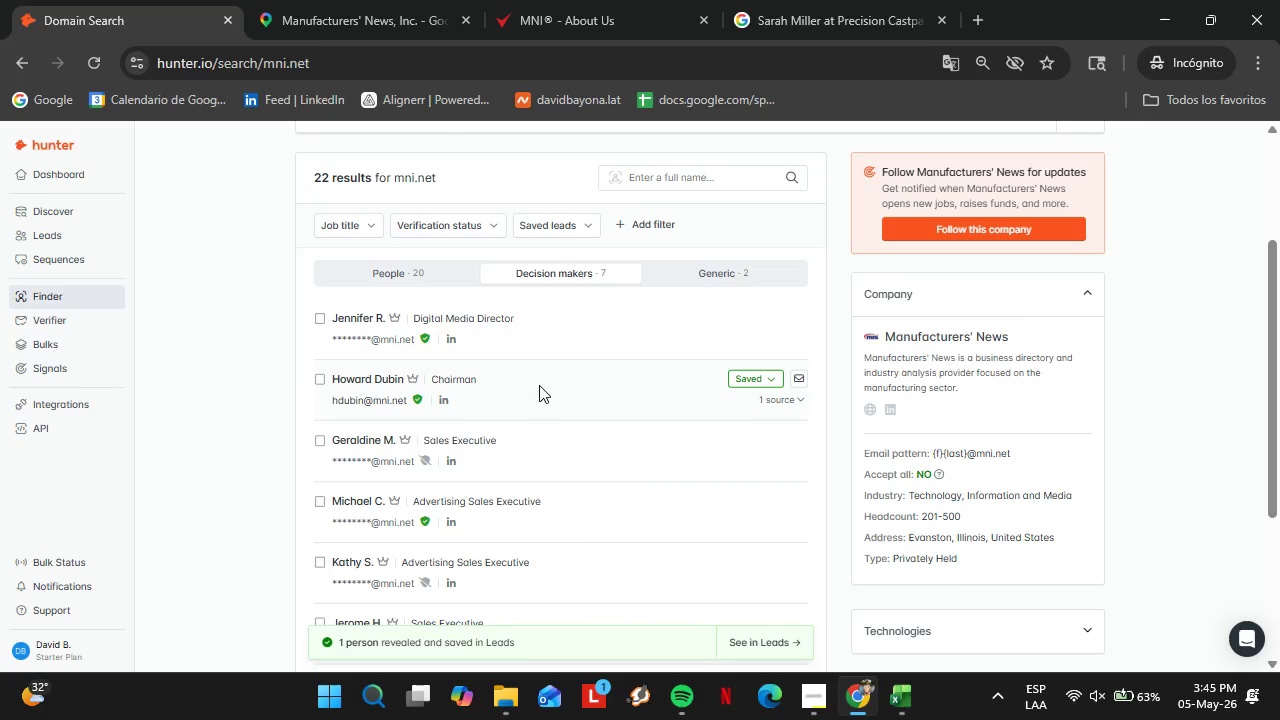 
left_click([749, 378])
 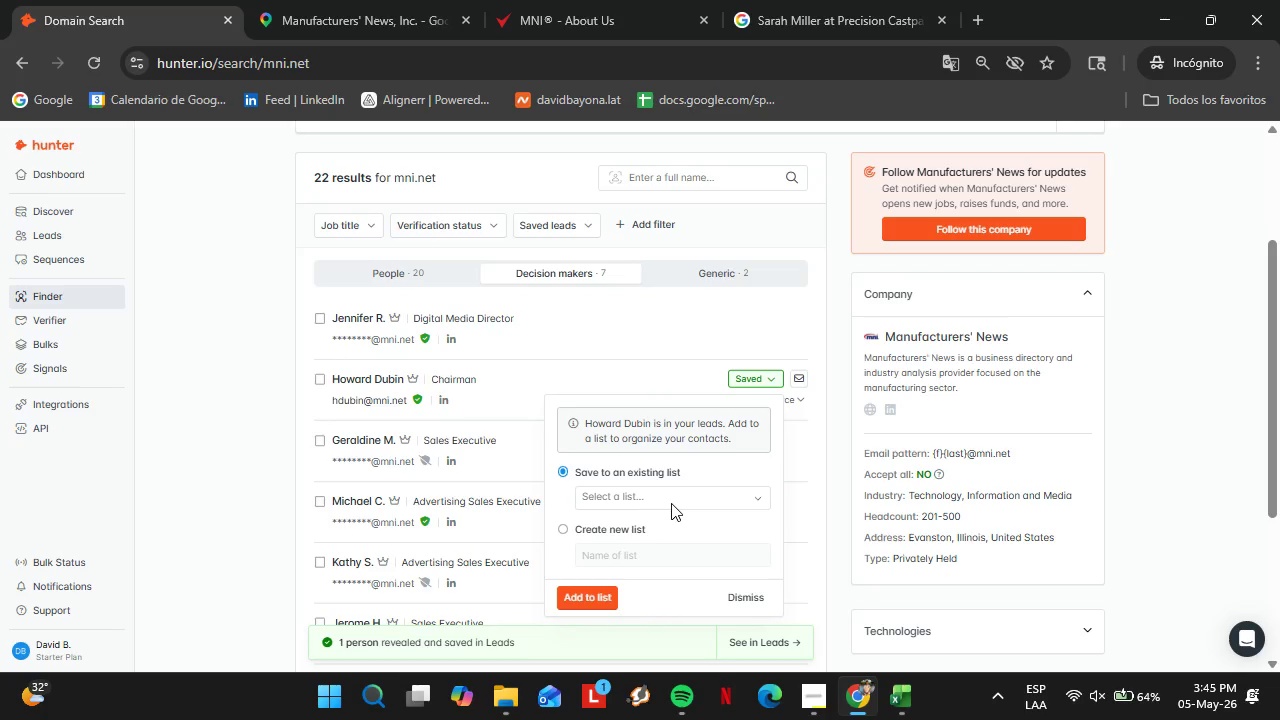 
left_click([654, 500])
 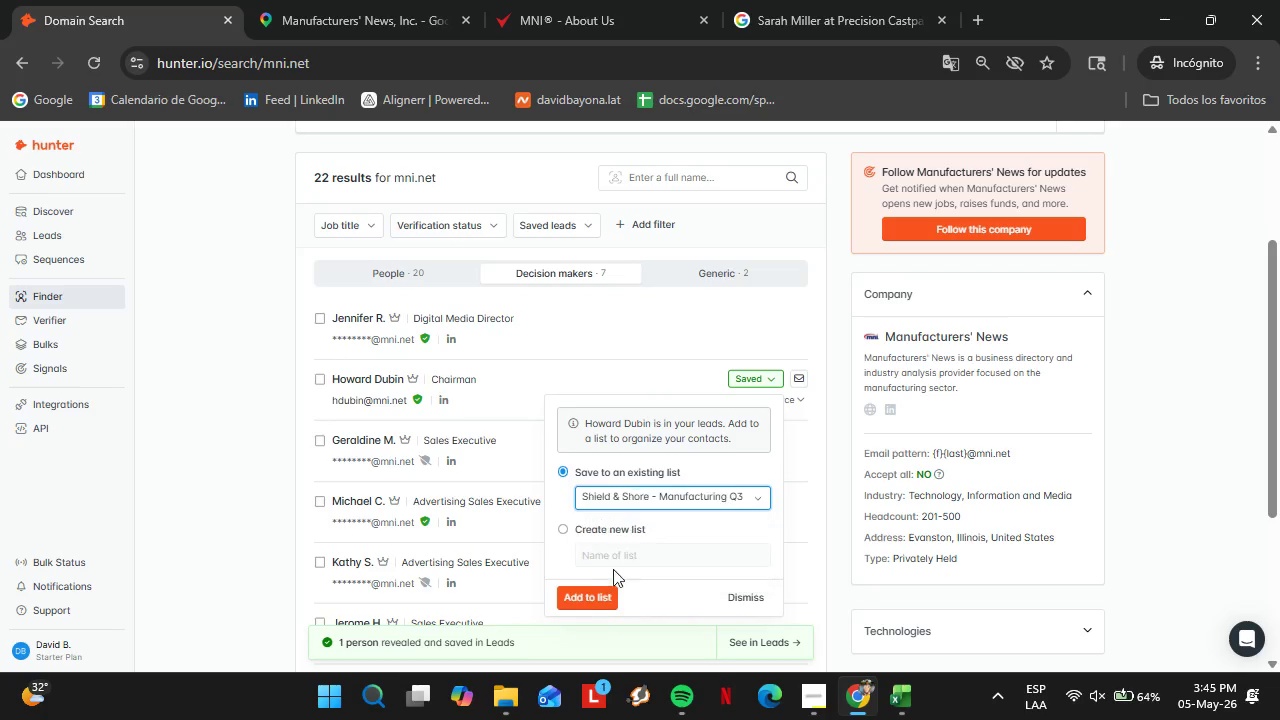 
double_click([581, 591])
 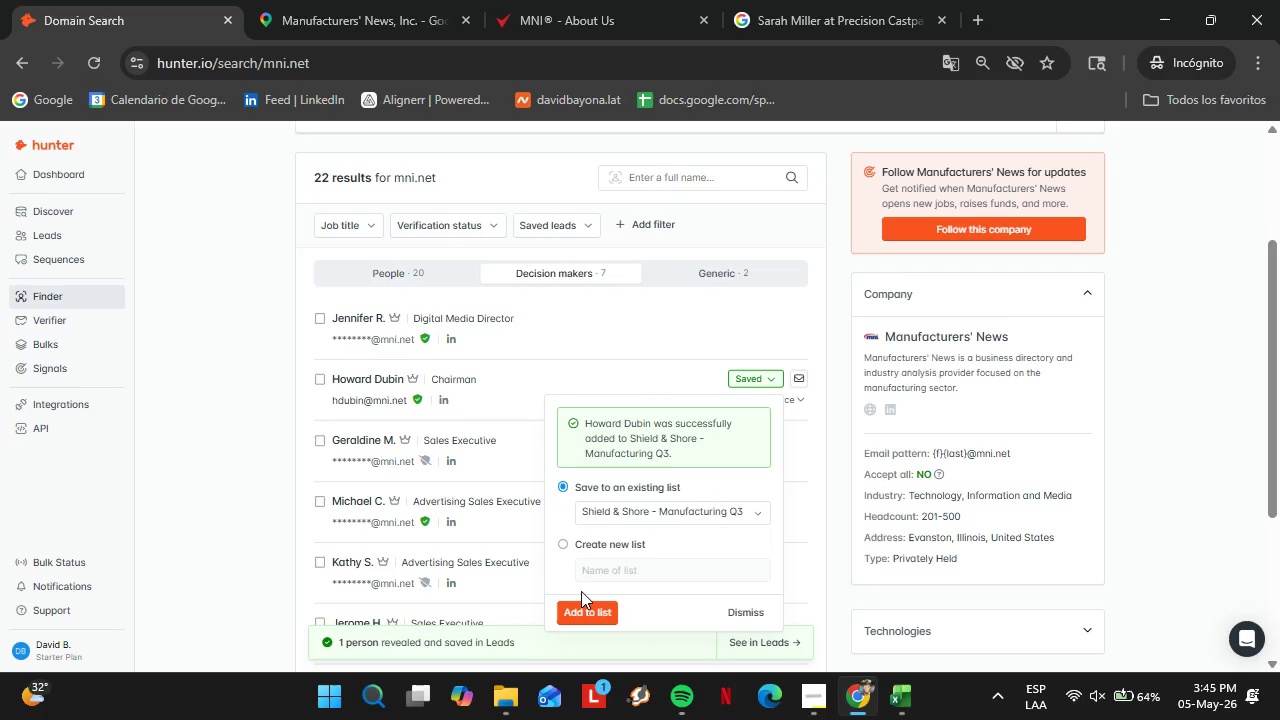 
wait(13.48)
 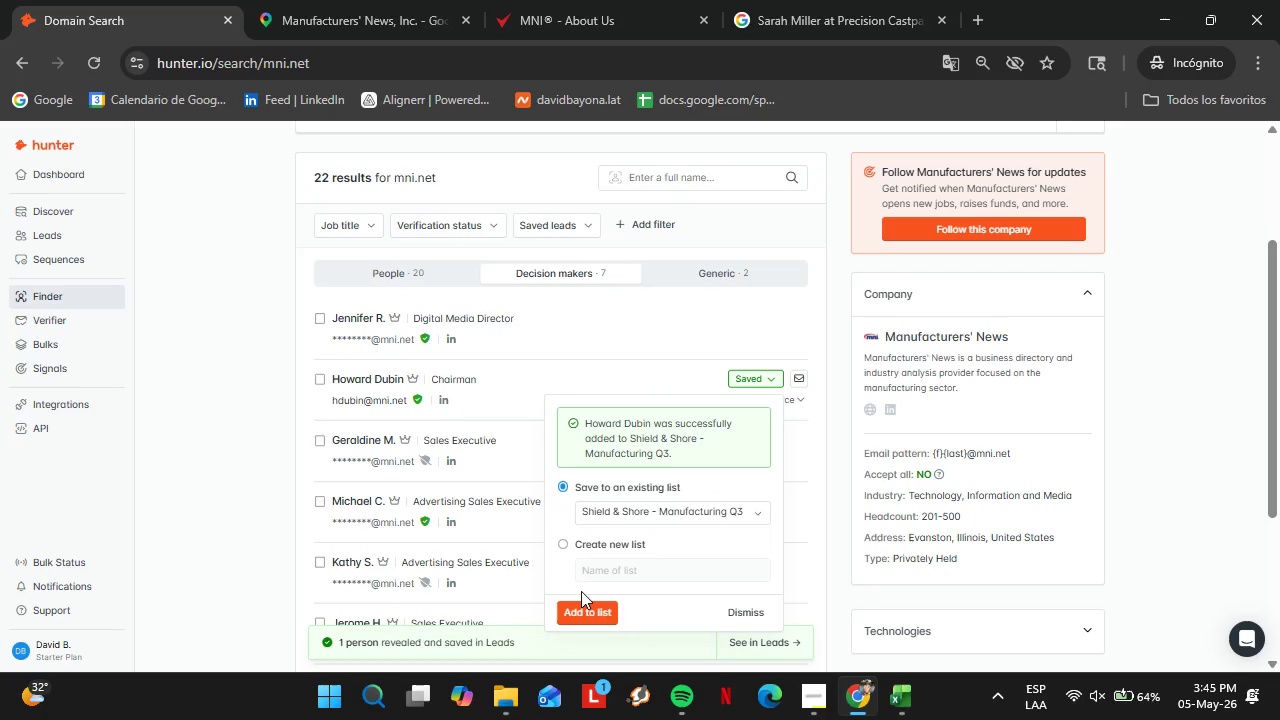 
left_click([52, 228])
 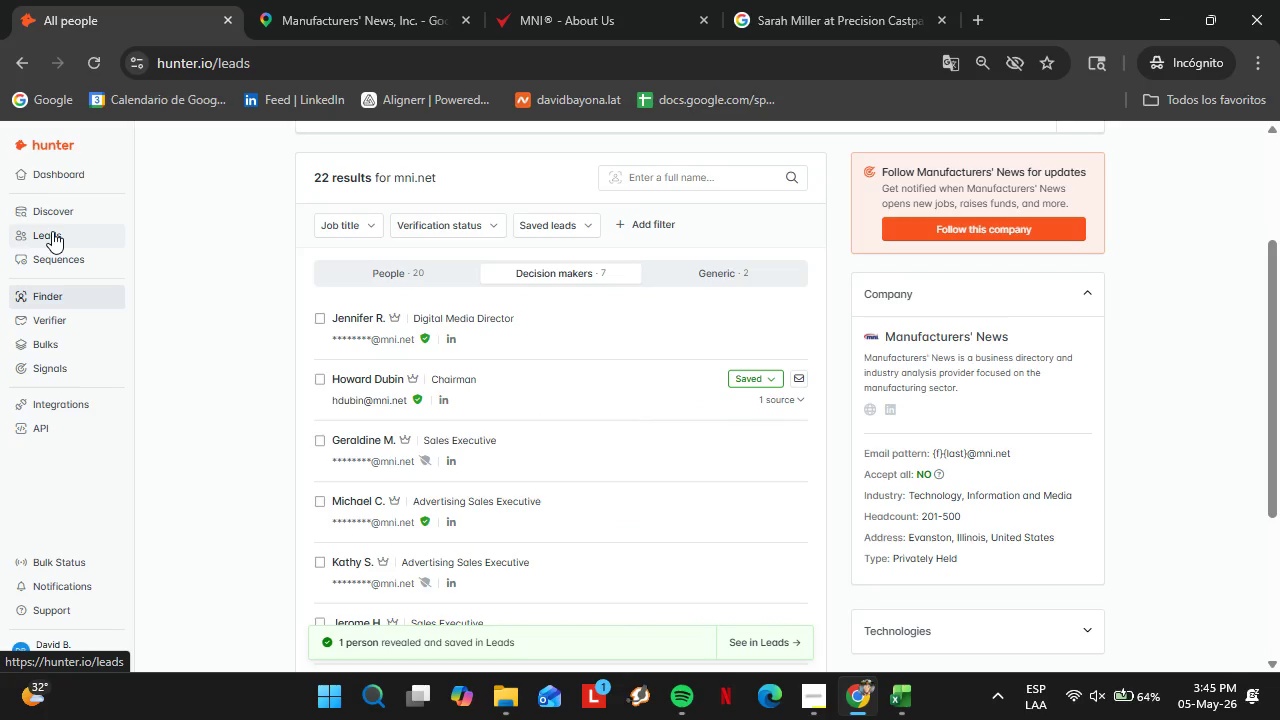 
mouse_move([66, 235])
 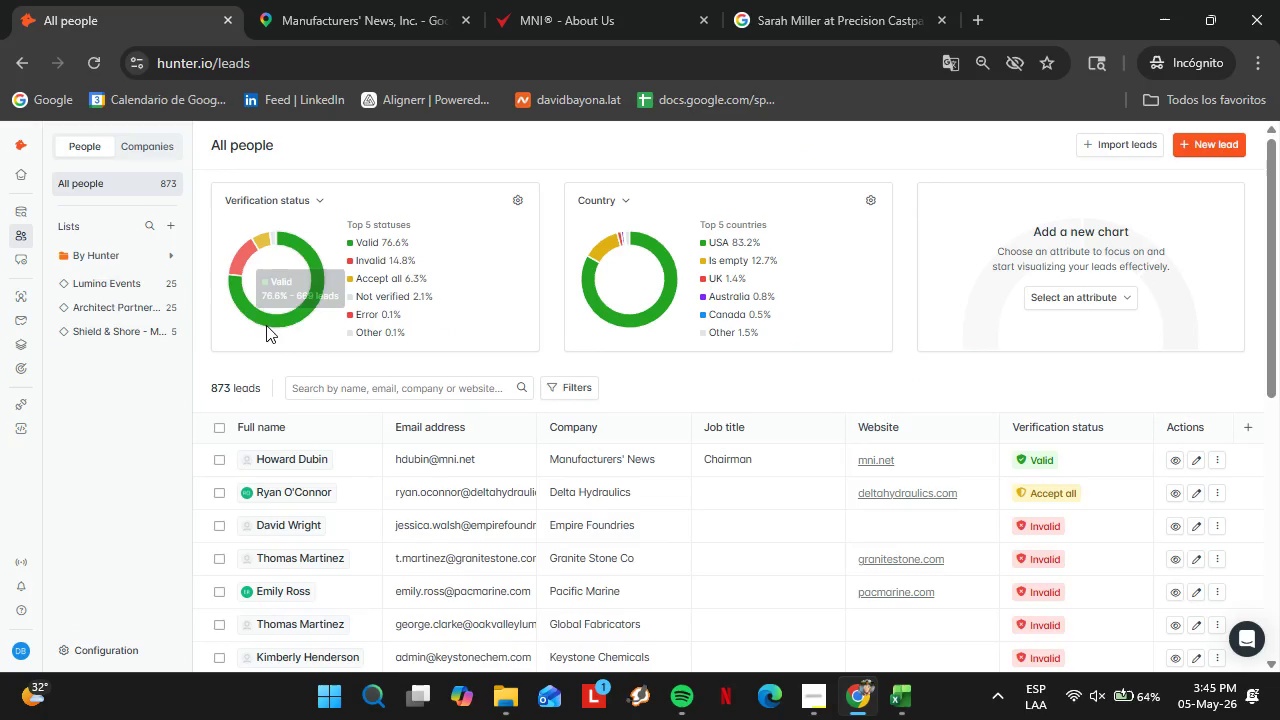 
left_click([150, 328])
 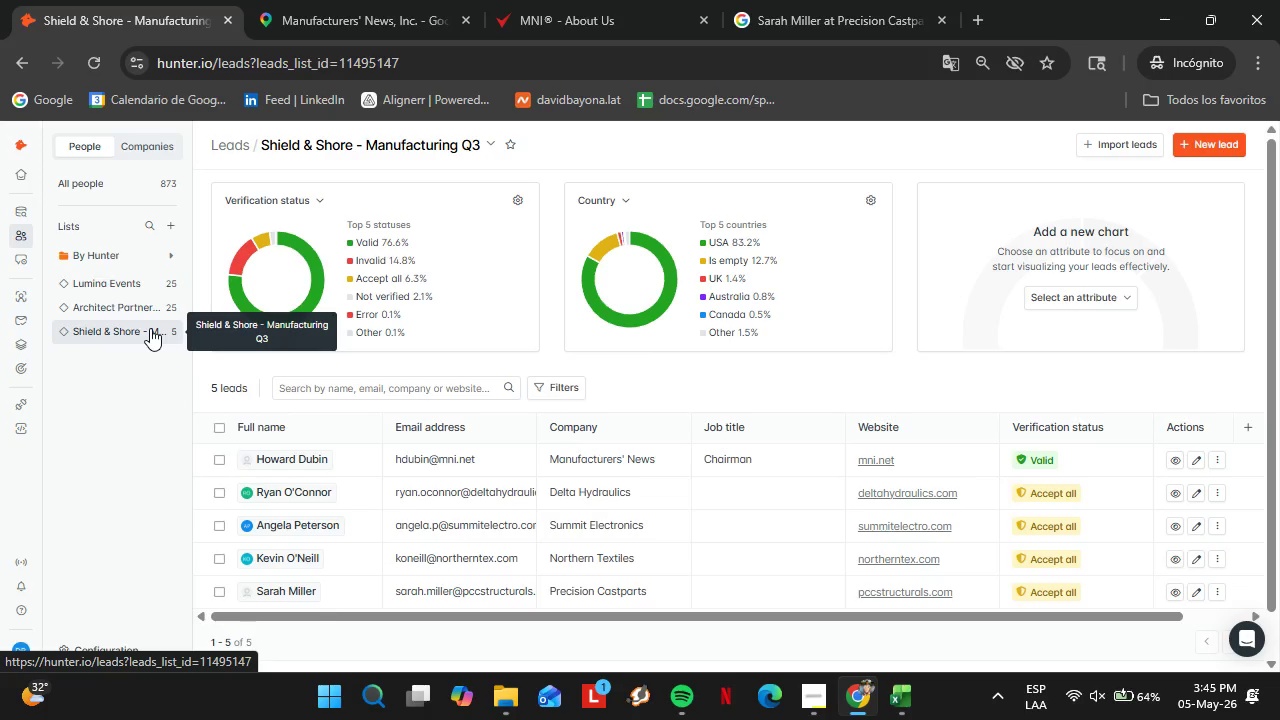 
mouse_move([294, 234])
 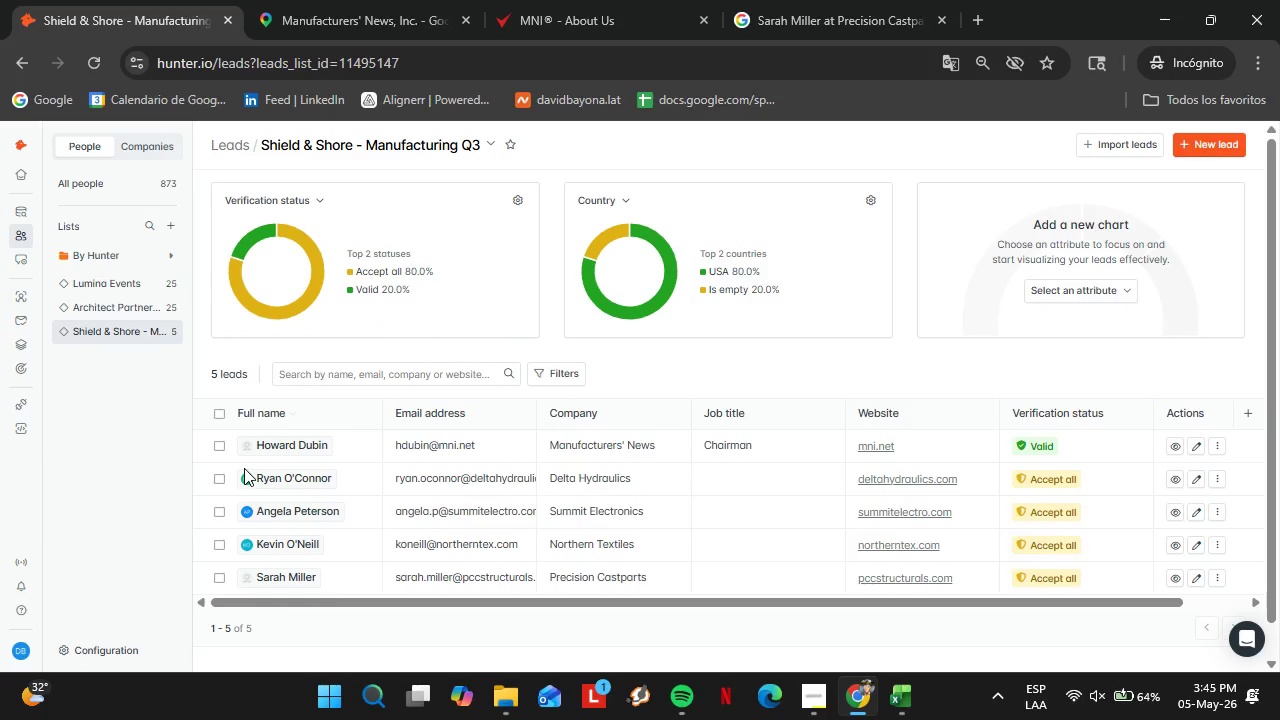 
wait(7.98)
 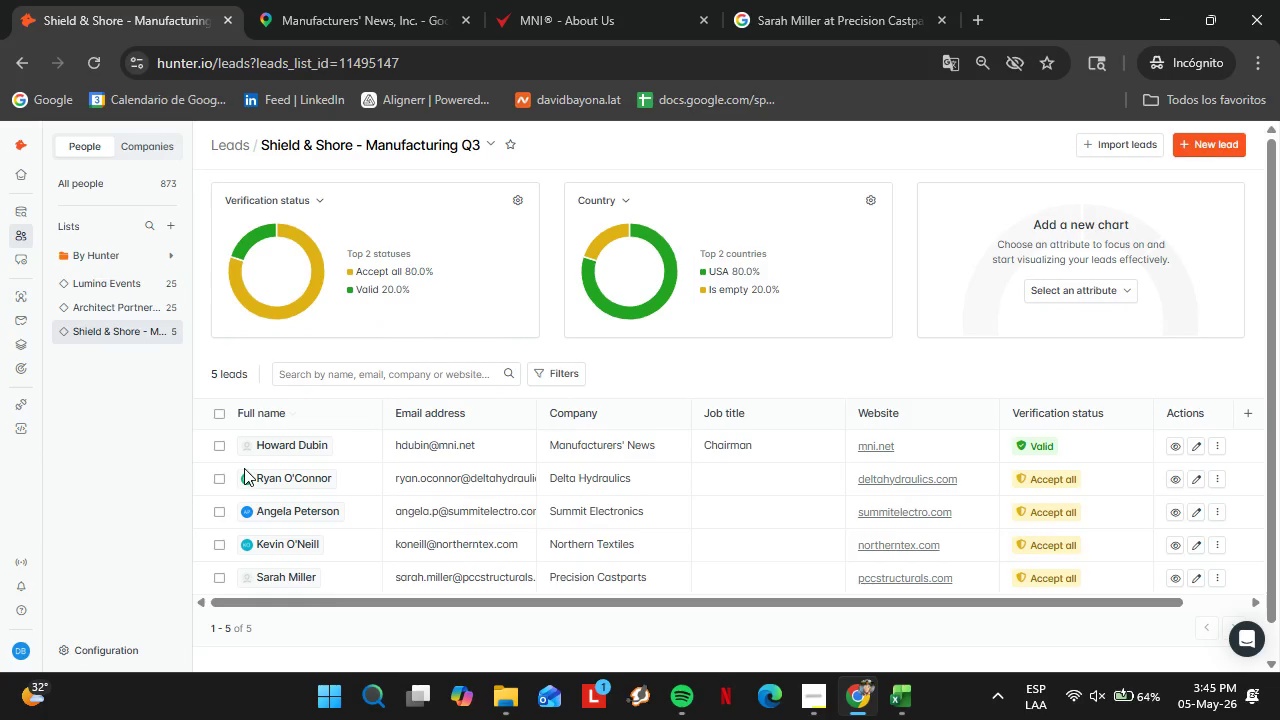 
left_click_drag(start_coordinate=[455, 608], to_coordinate=[333, 609])
 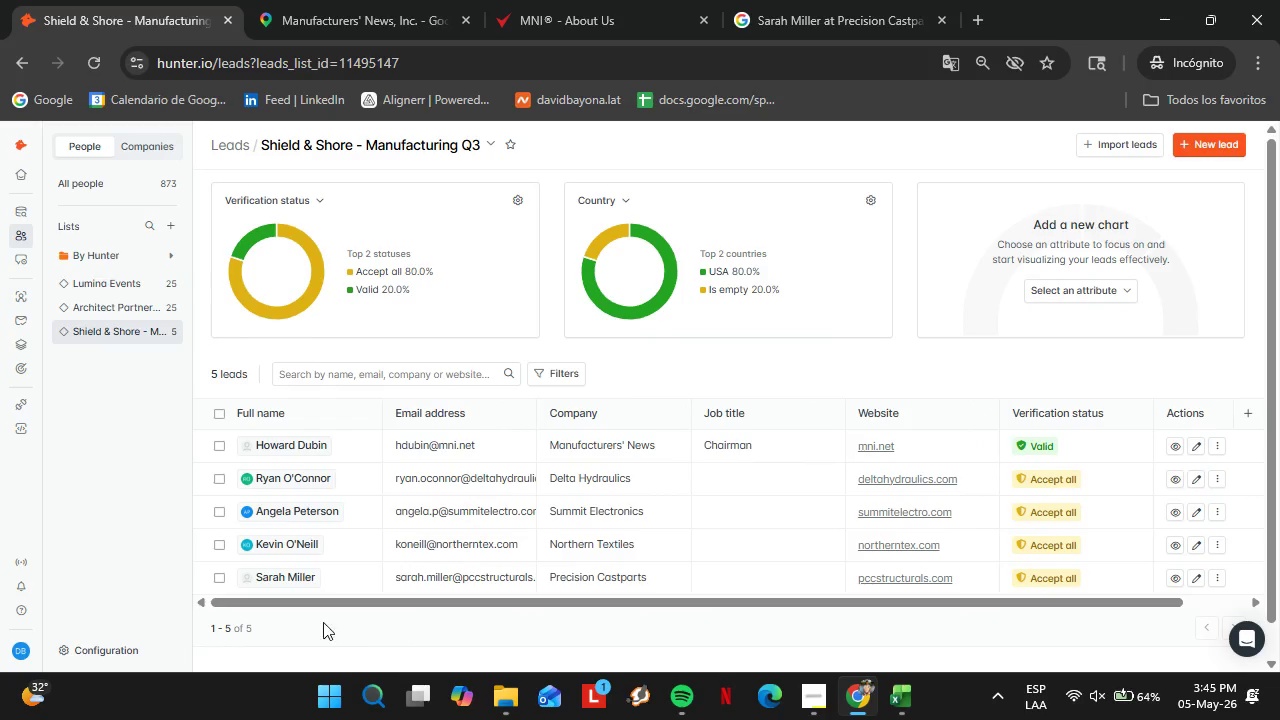 
scroll: coordinate [287, 624], scroll_direction: down, amount: 1.0
 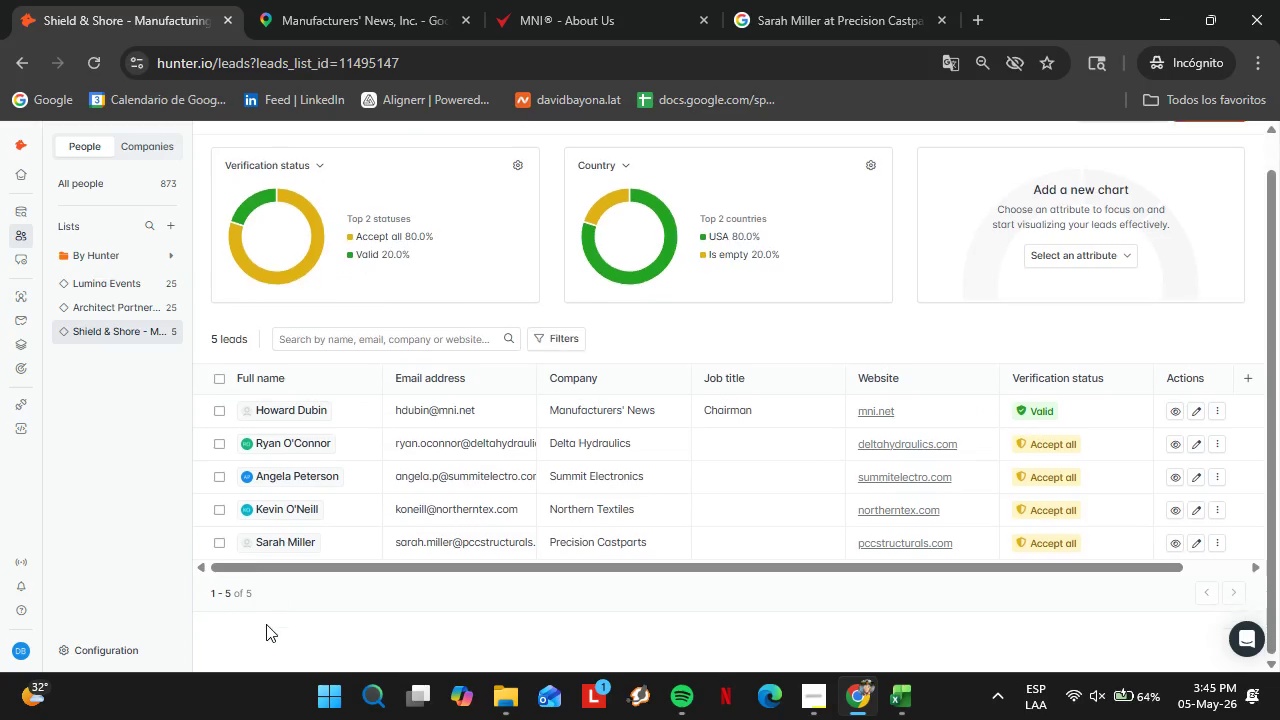 
scroll: coordinate [148, 566], scroll_direction: up, amount: 2.0
 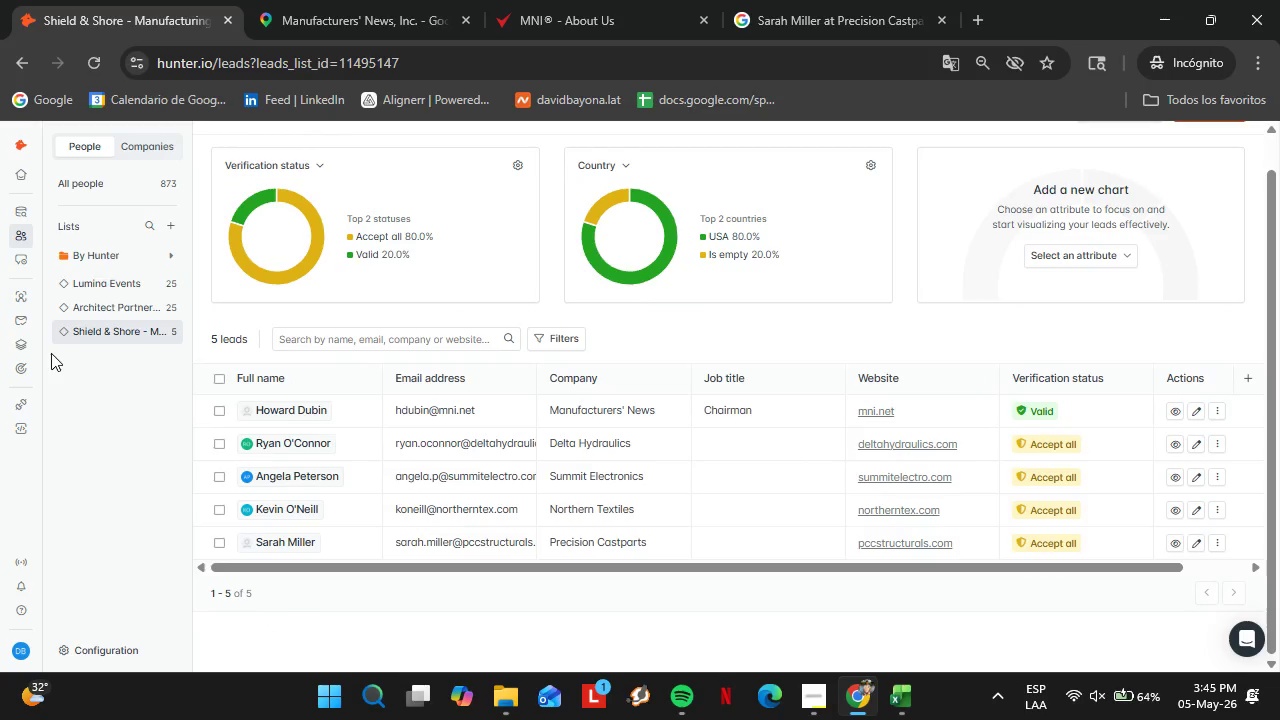 
wait(7.8)
 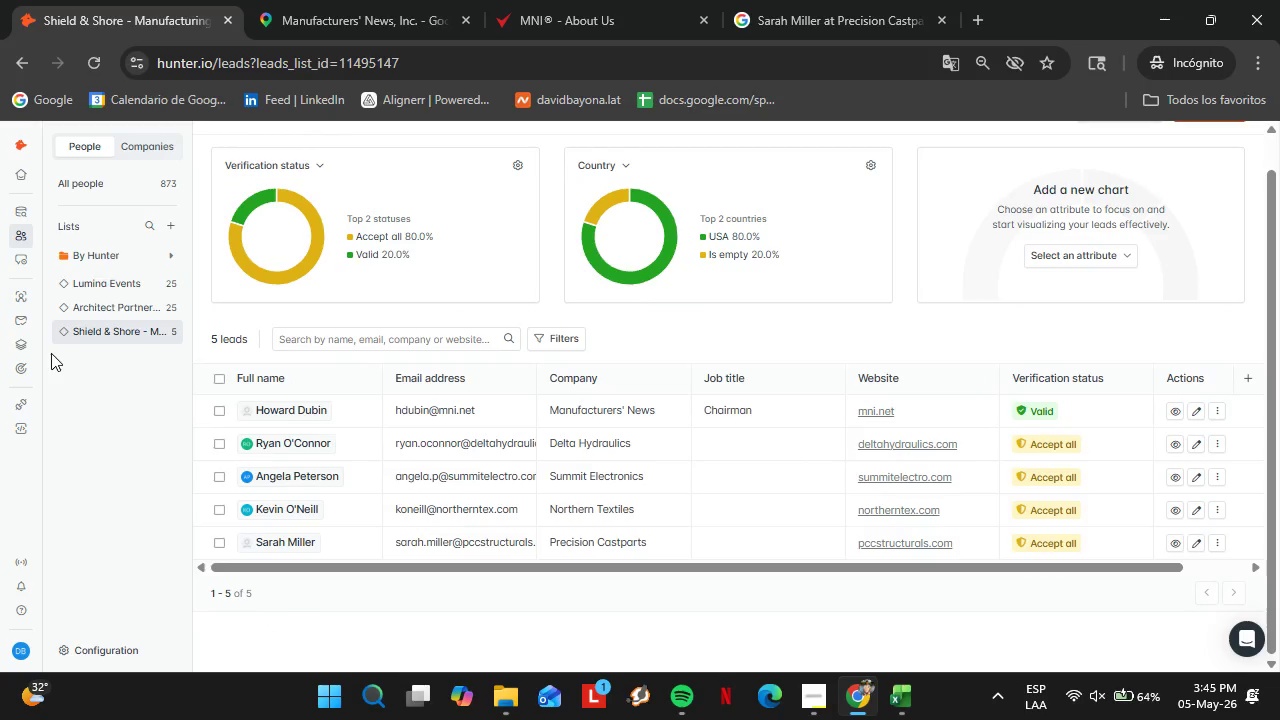 
left_click([288, 0])
 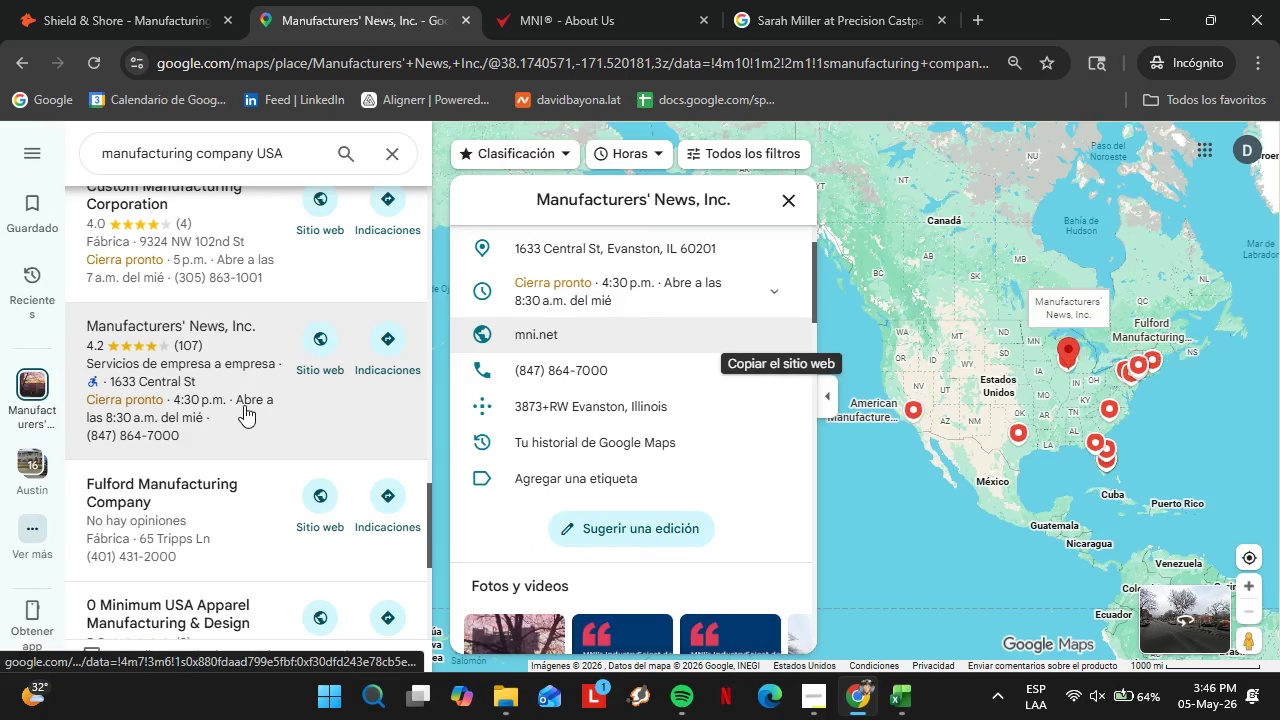 
scroll: coordinate [191, 467], scroll_direction: down, amount: 7.0
 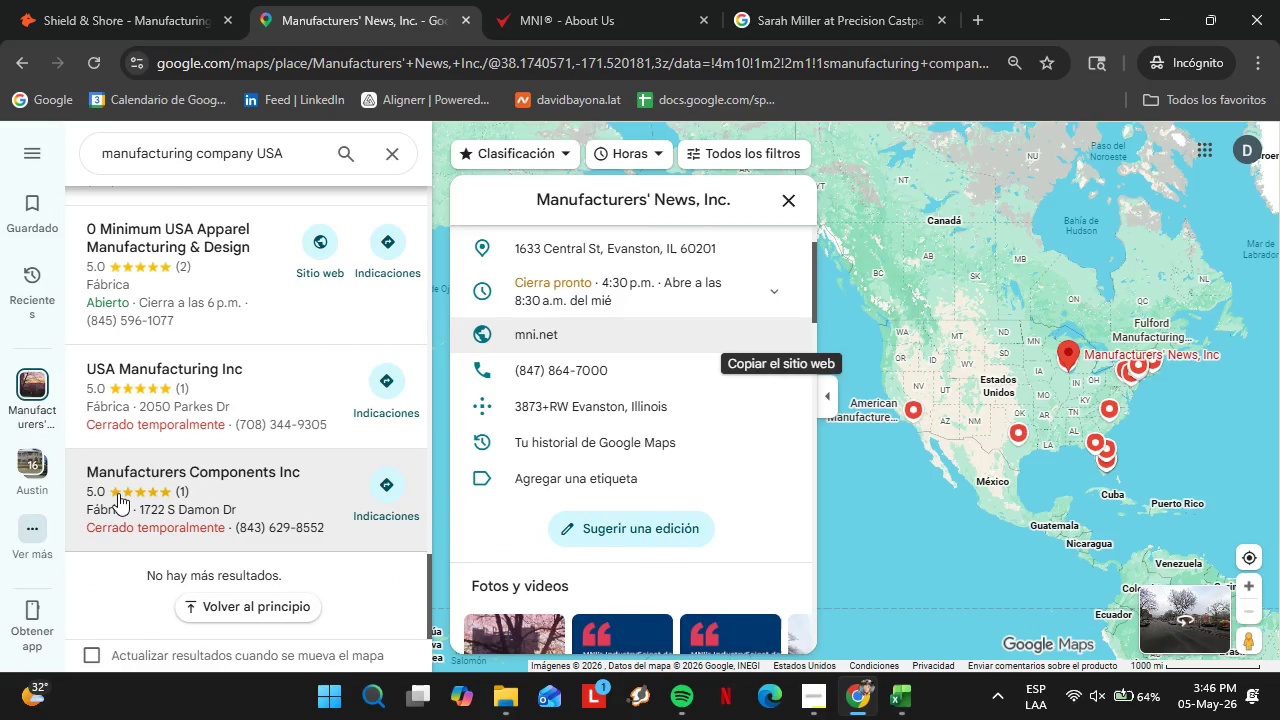 
left_click_drag(start_coordinate=[292, 150], to_coordinate=[260, 156])
 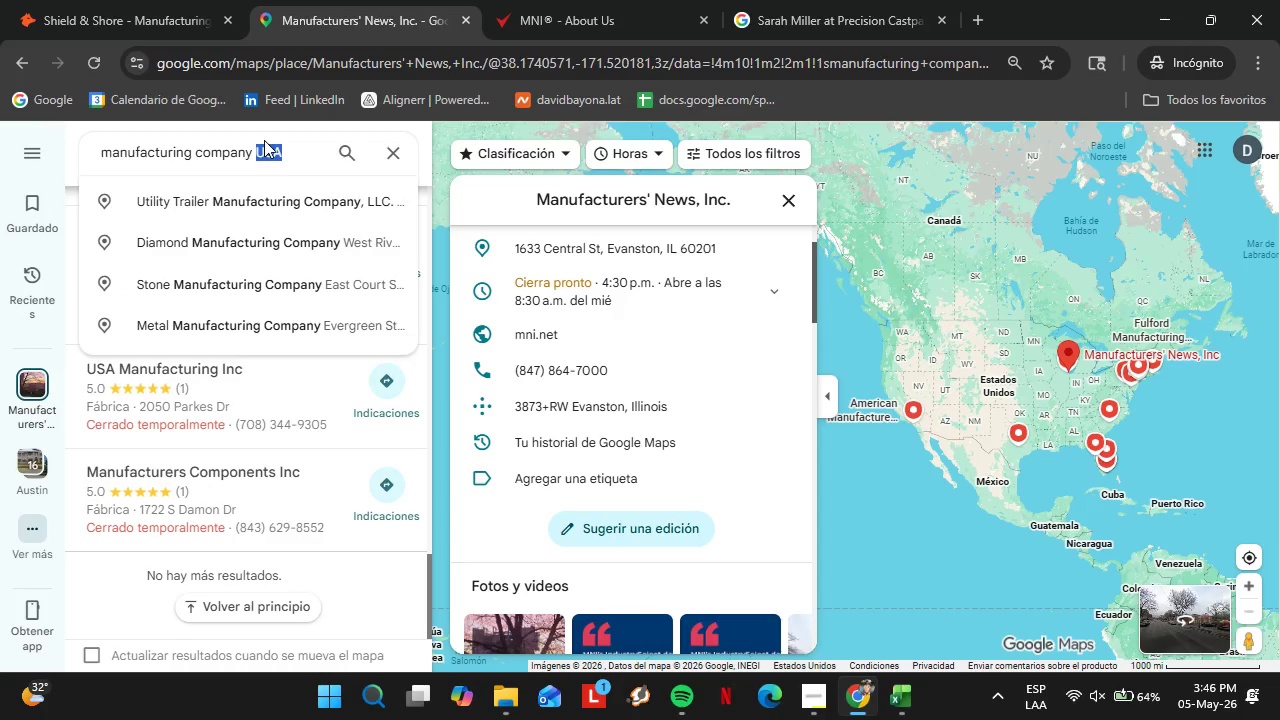 
type(Austin)
 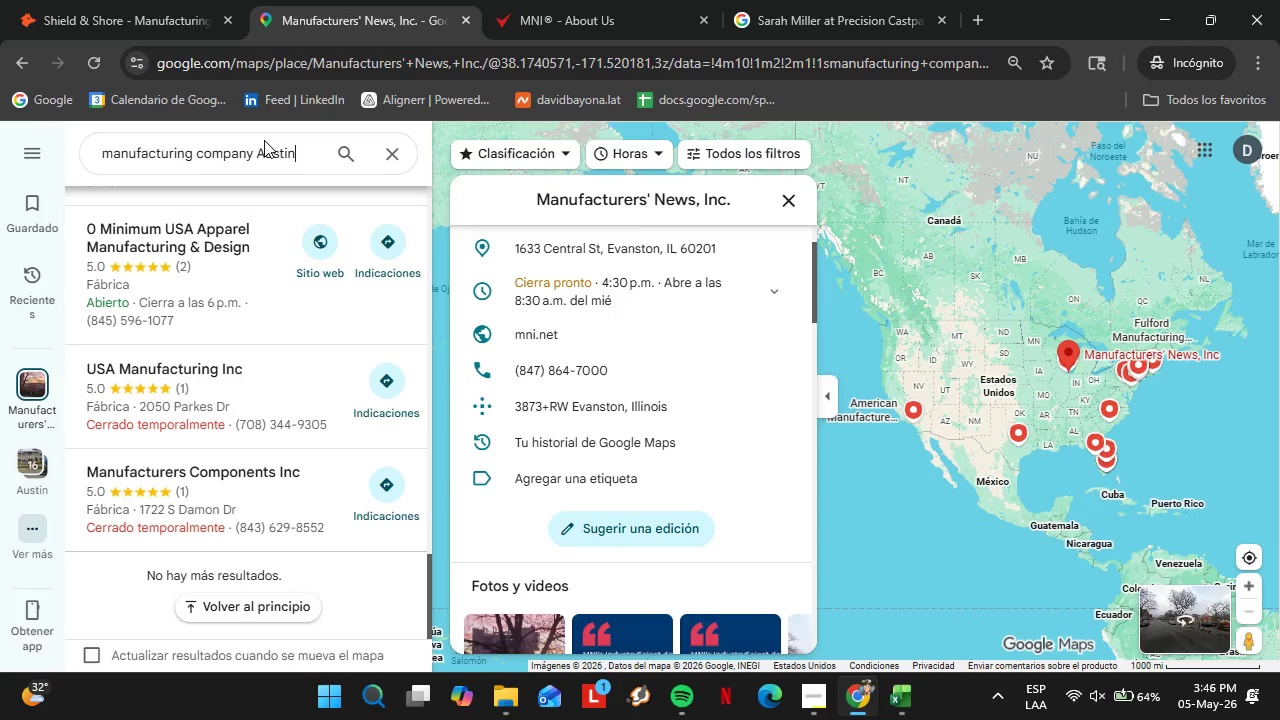 
key(Enter)
 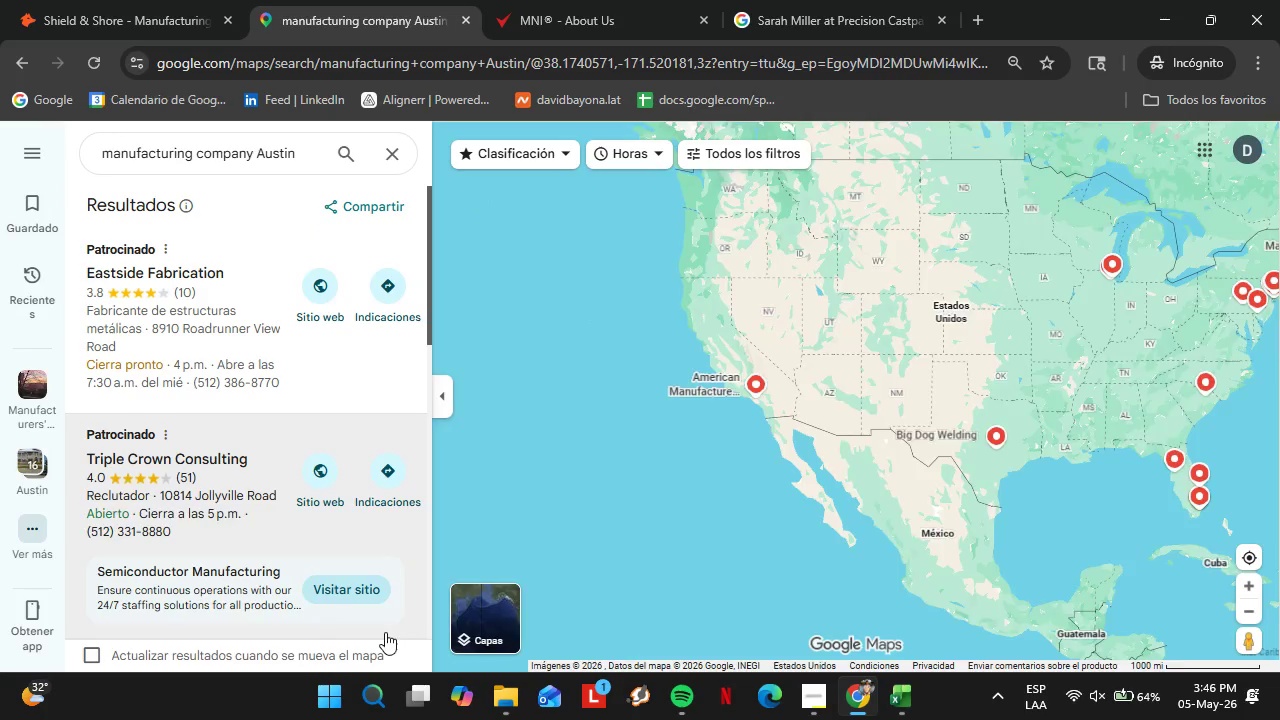 
scroll: coordinate [260, 333], scroll_direction: down, amount: 3.0
 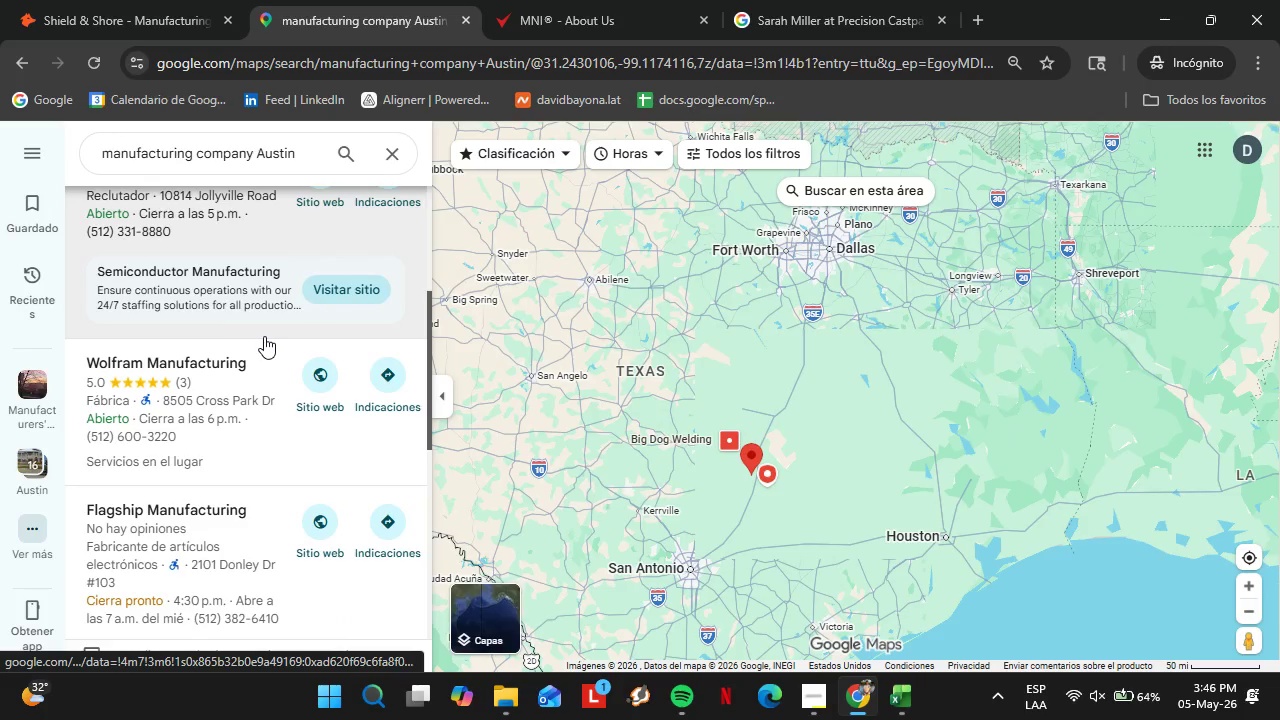 
left_click([213, 318])
 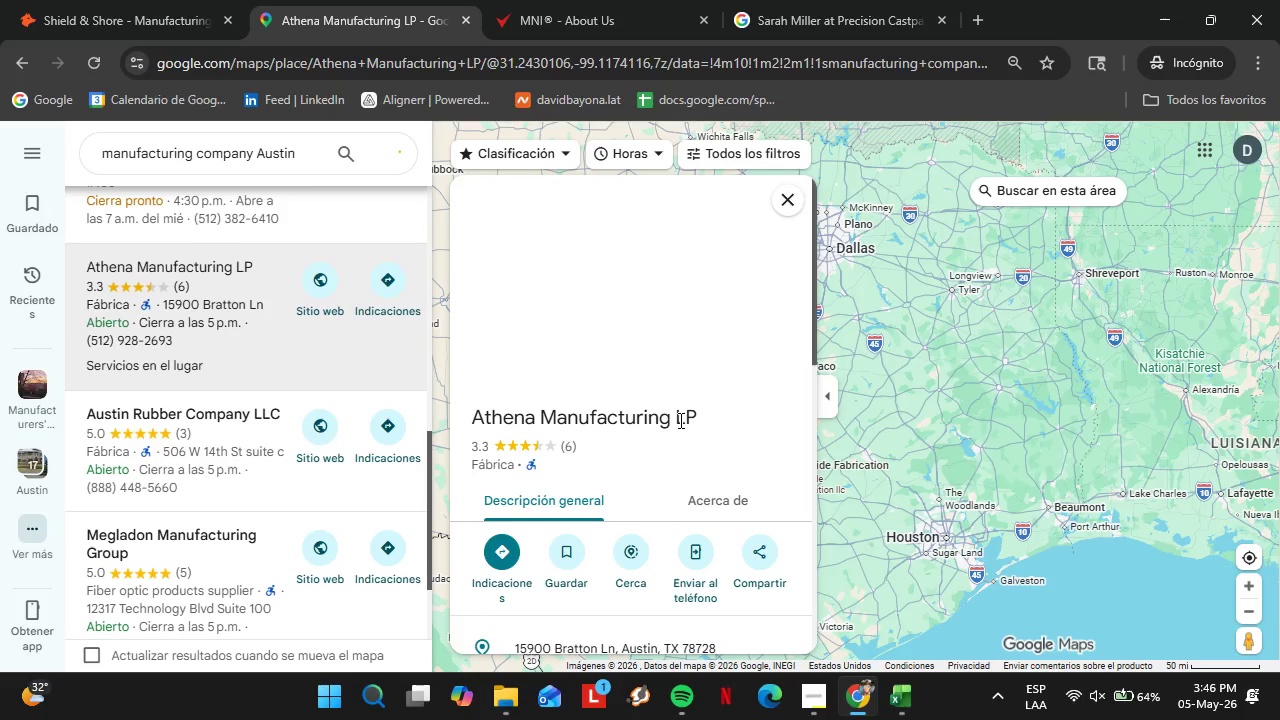 
scroll: coordinate [683, 374], scroll_direction: down, amount: 7.0
 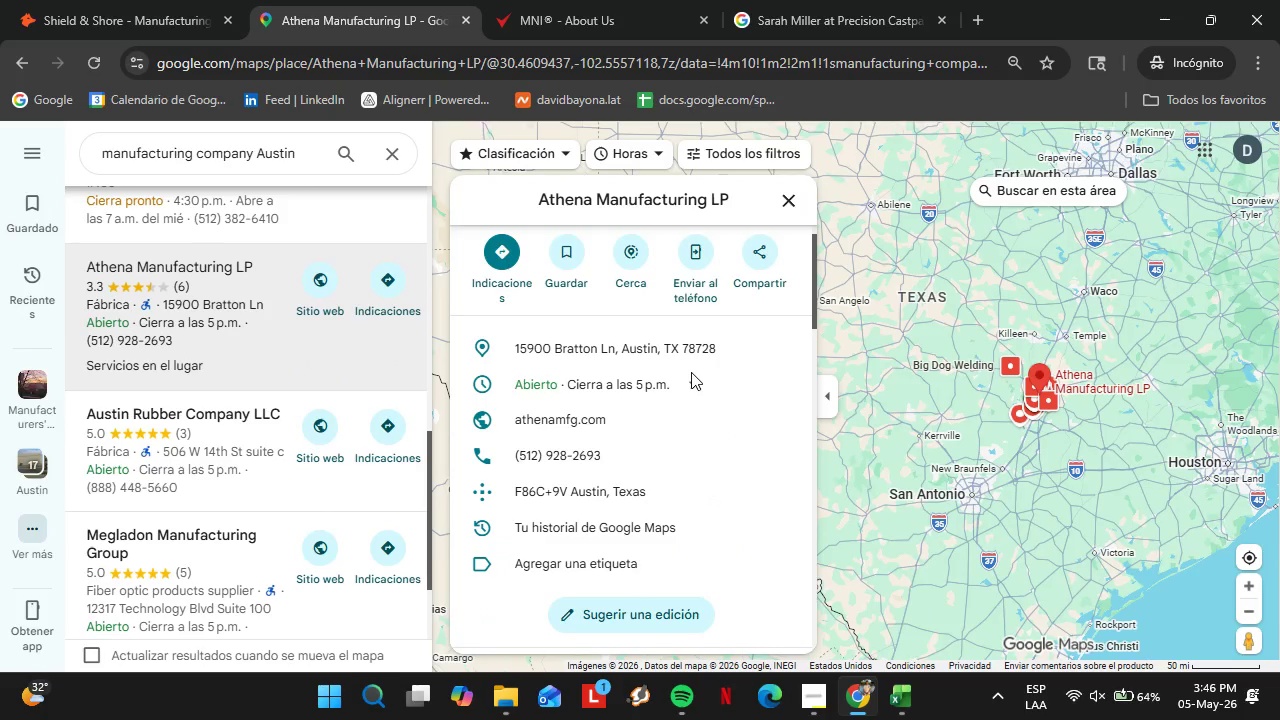 
left_click([782, 421])
 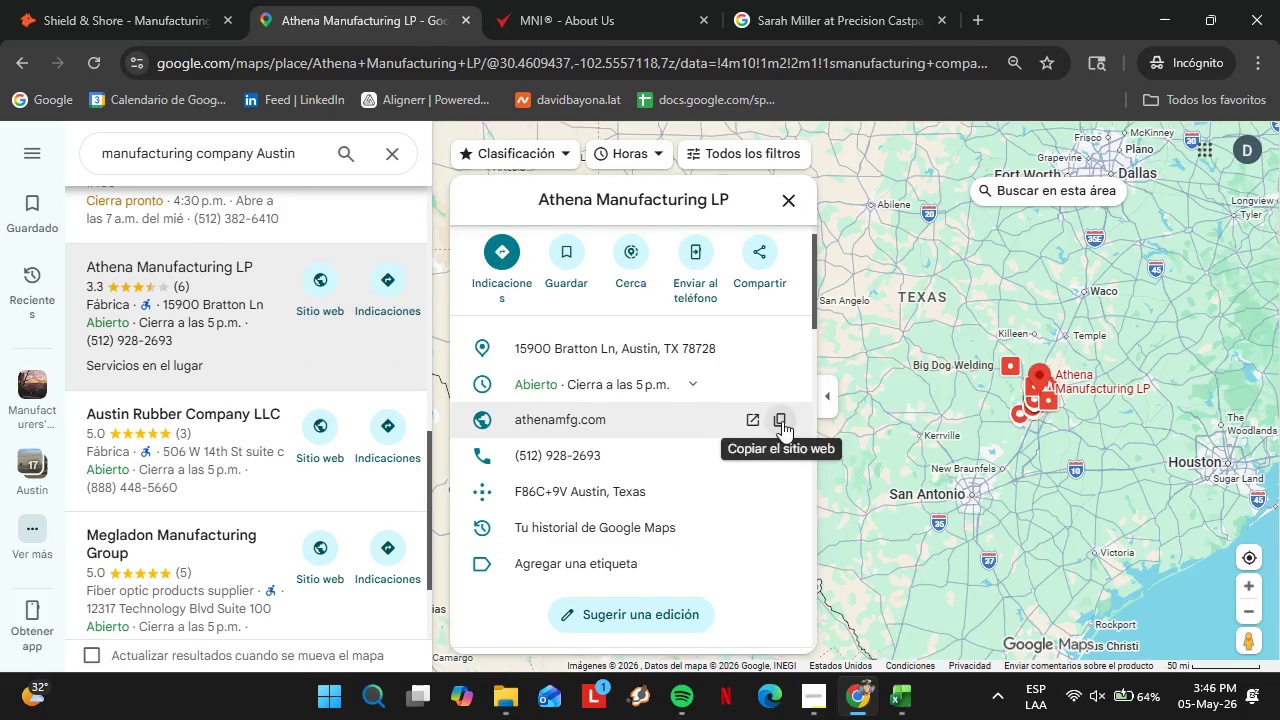 
left_click([28, 0])
 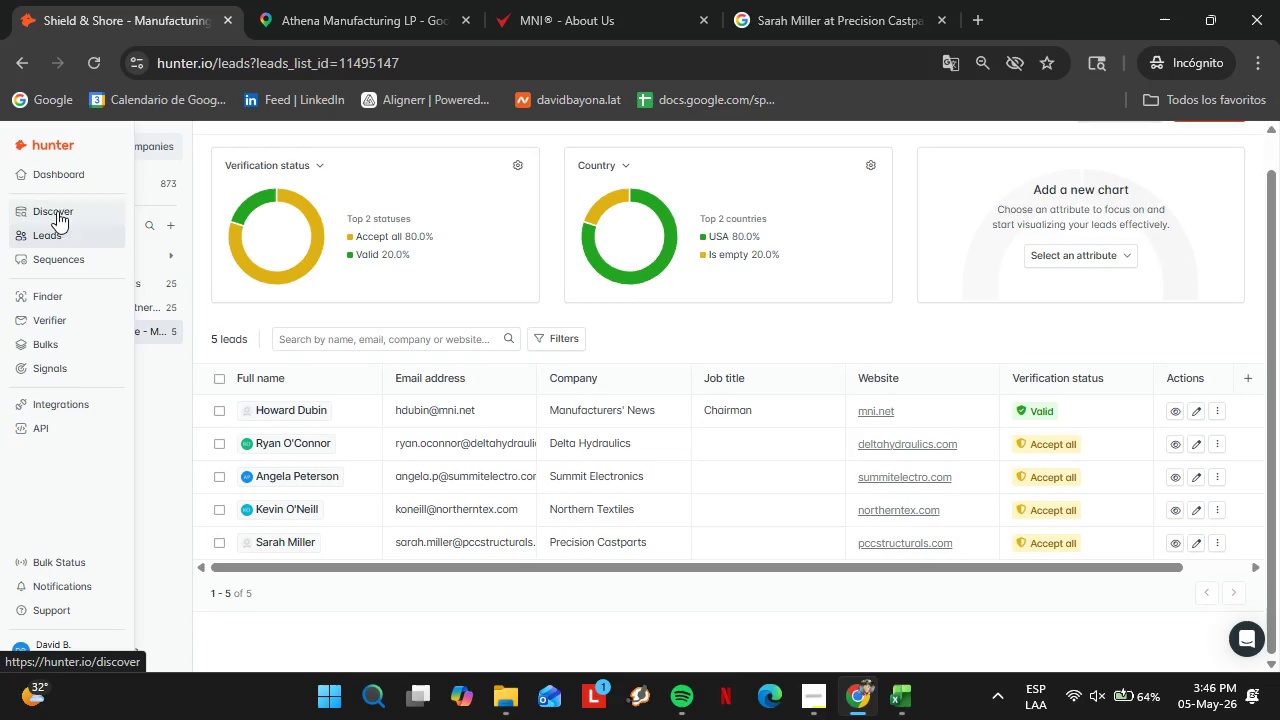 
left_click([61, 293])
 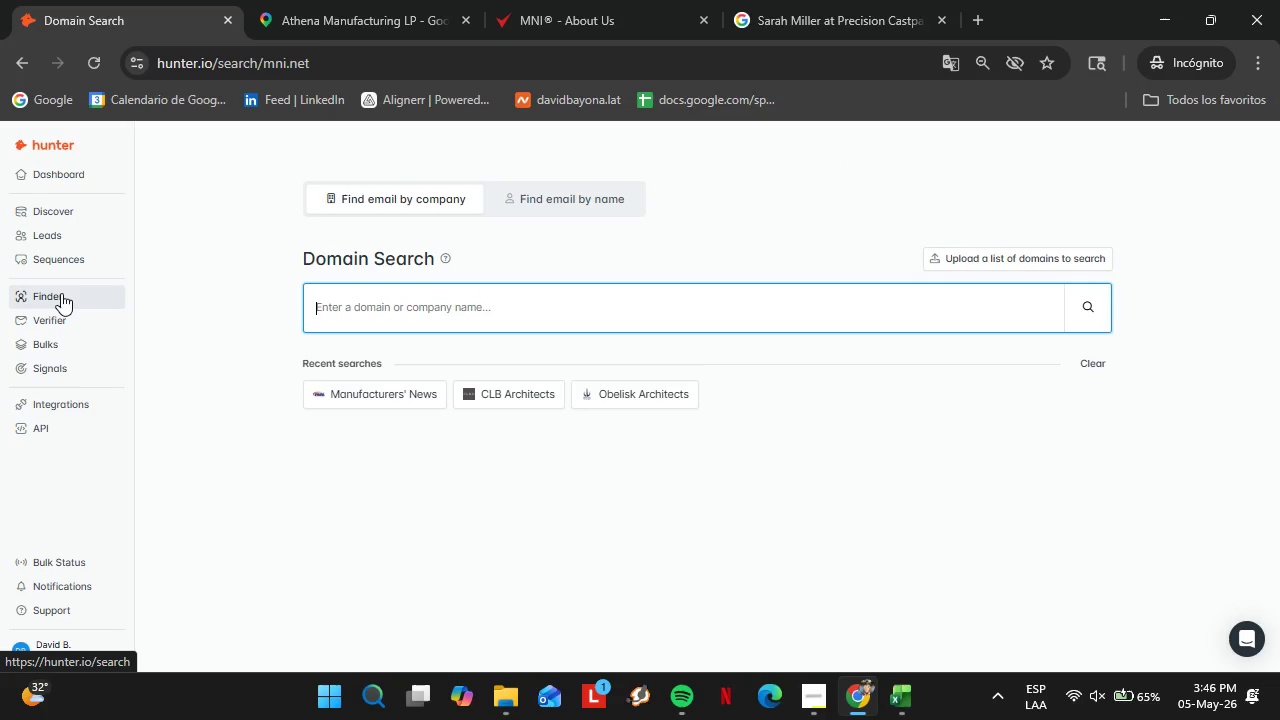 
left_click([463, 299])
 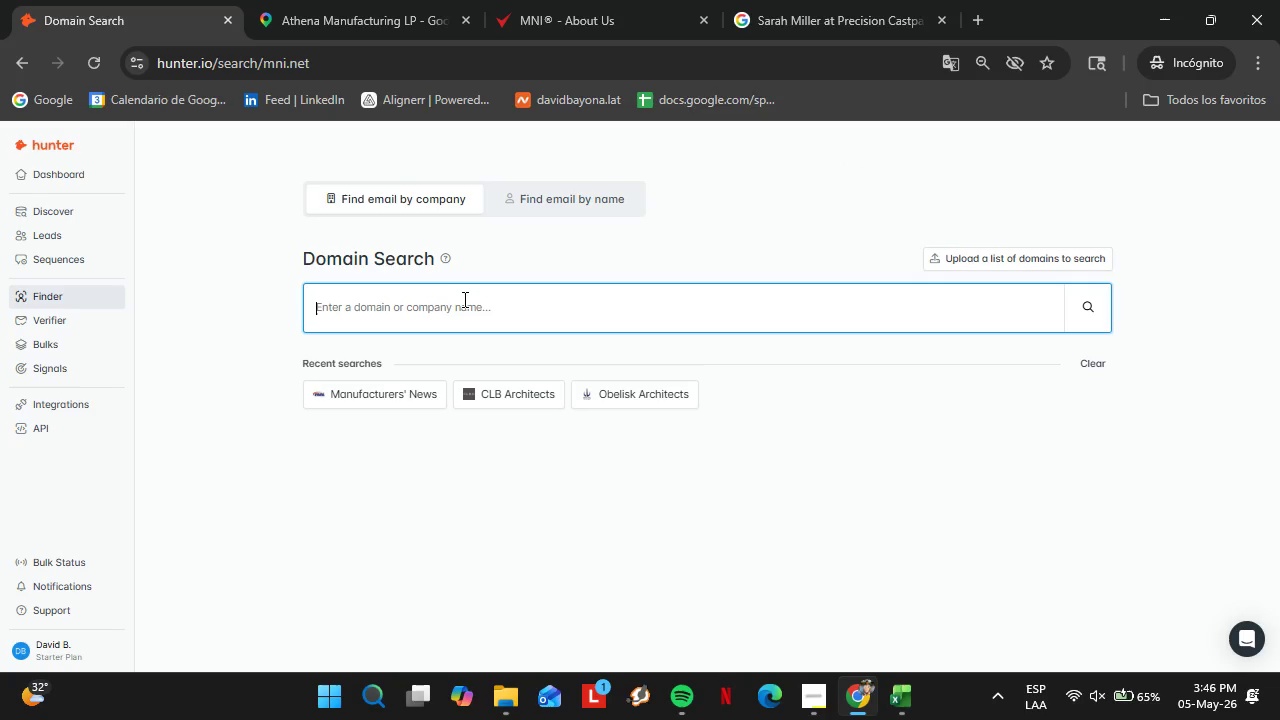 
key(Control+V)
 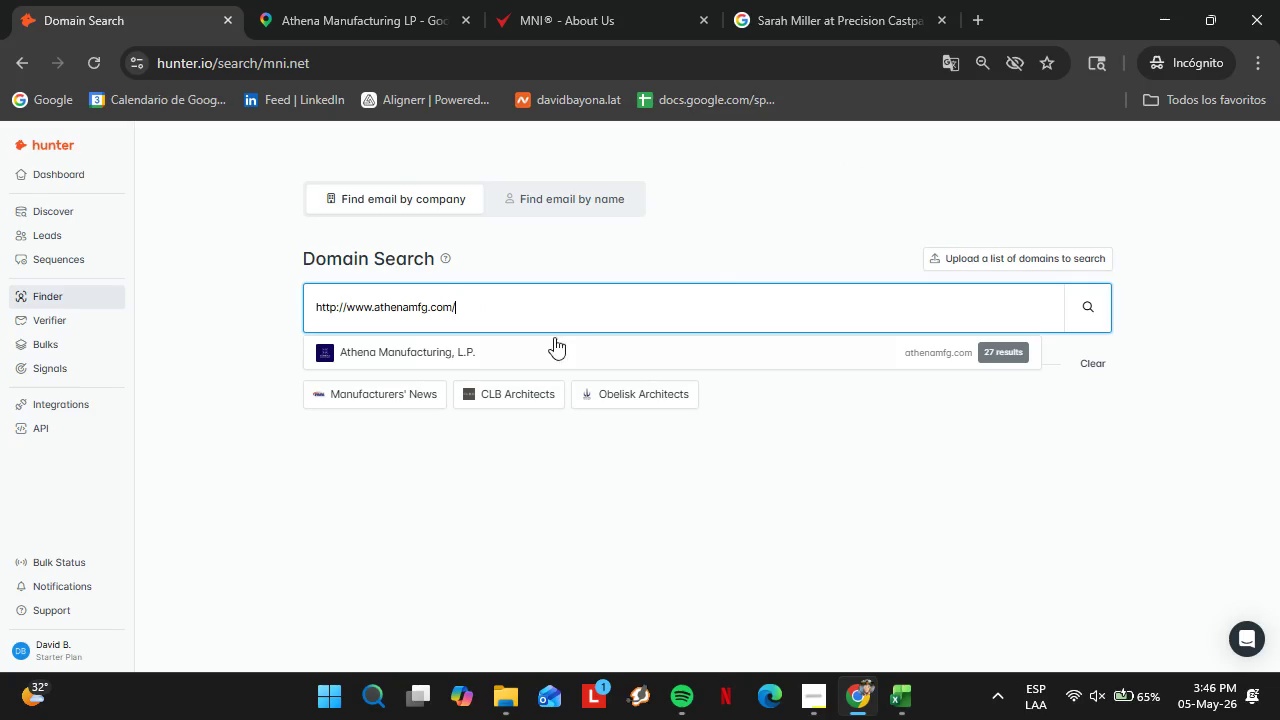 
left_click([521, 353])
 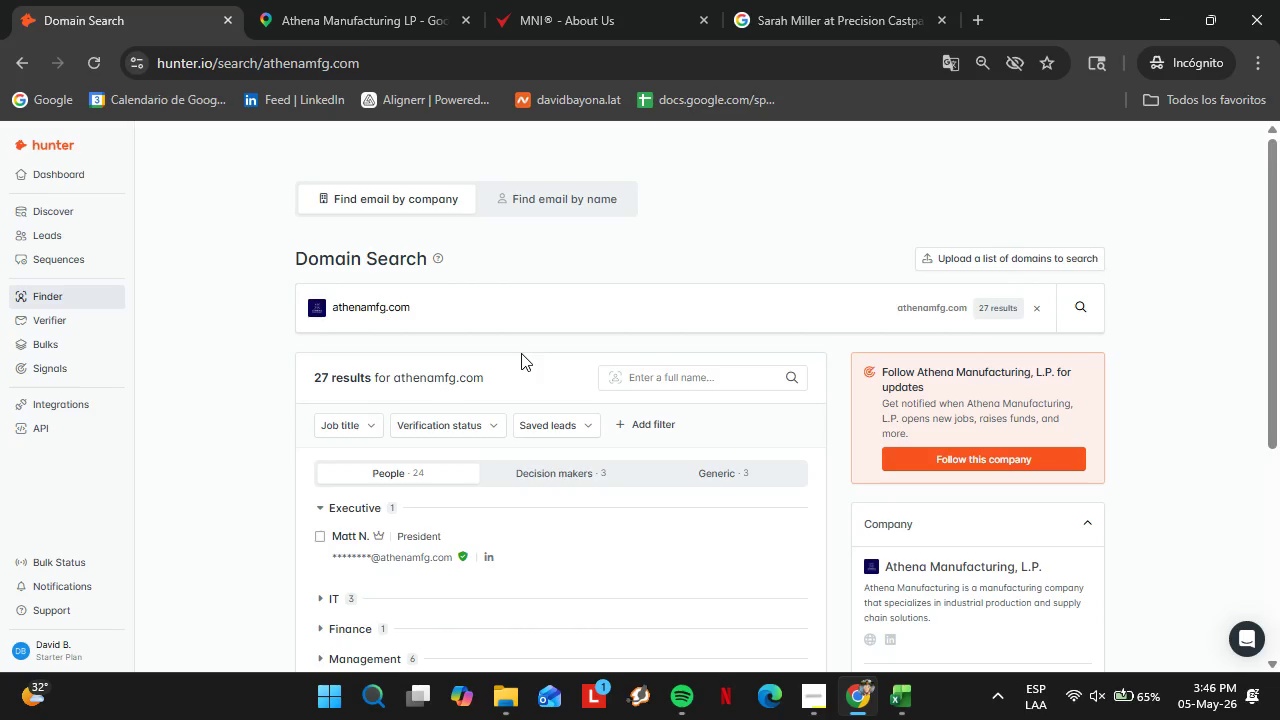 
scroll: coordinate [615, 476], scroll_direction: down, amount: 2.0
 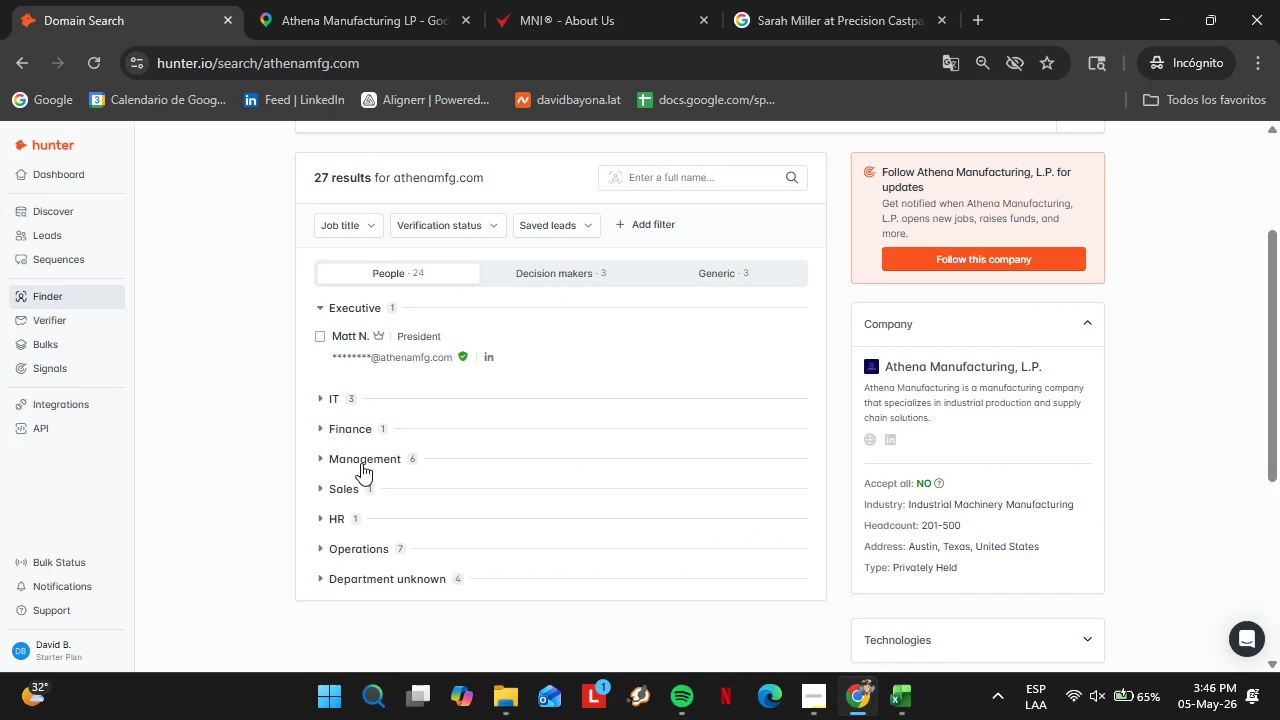 
left_click([361, 463])
 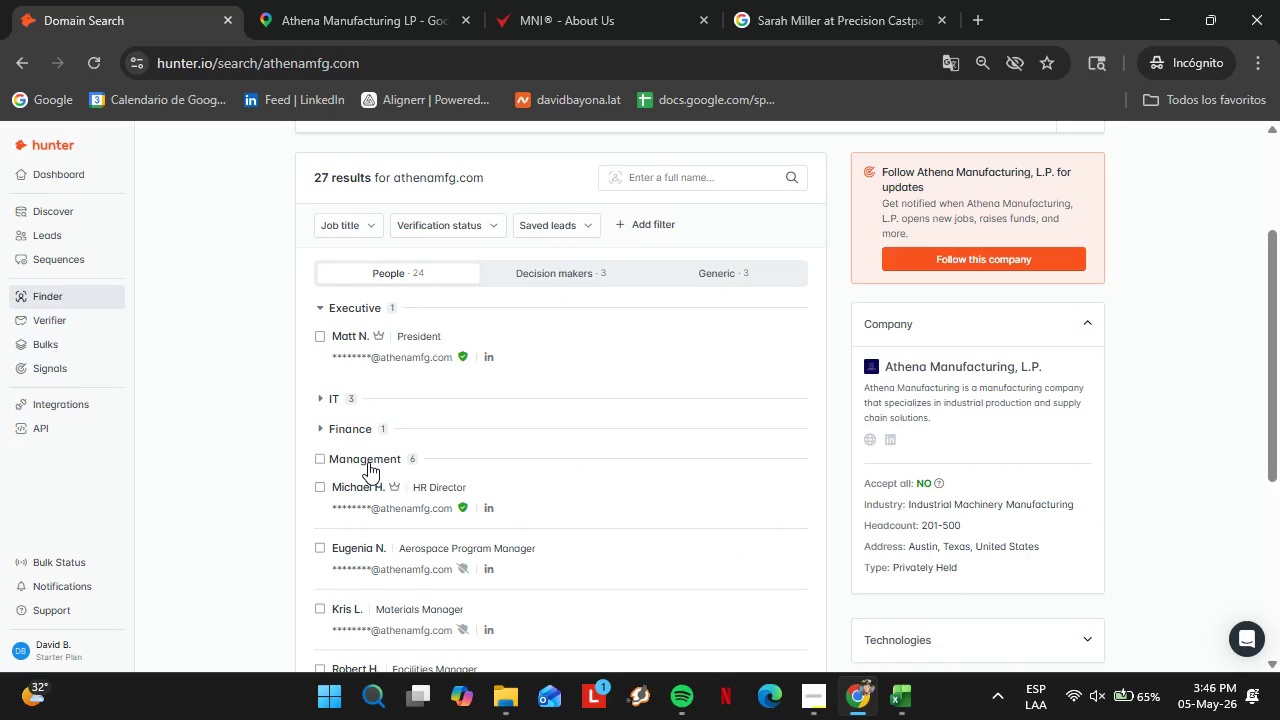 
left_click([368, 462])
 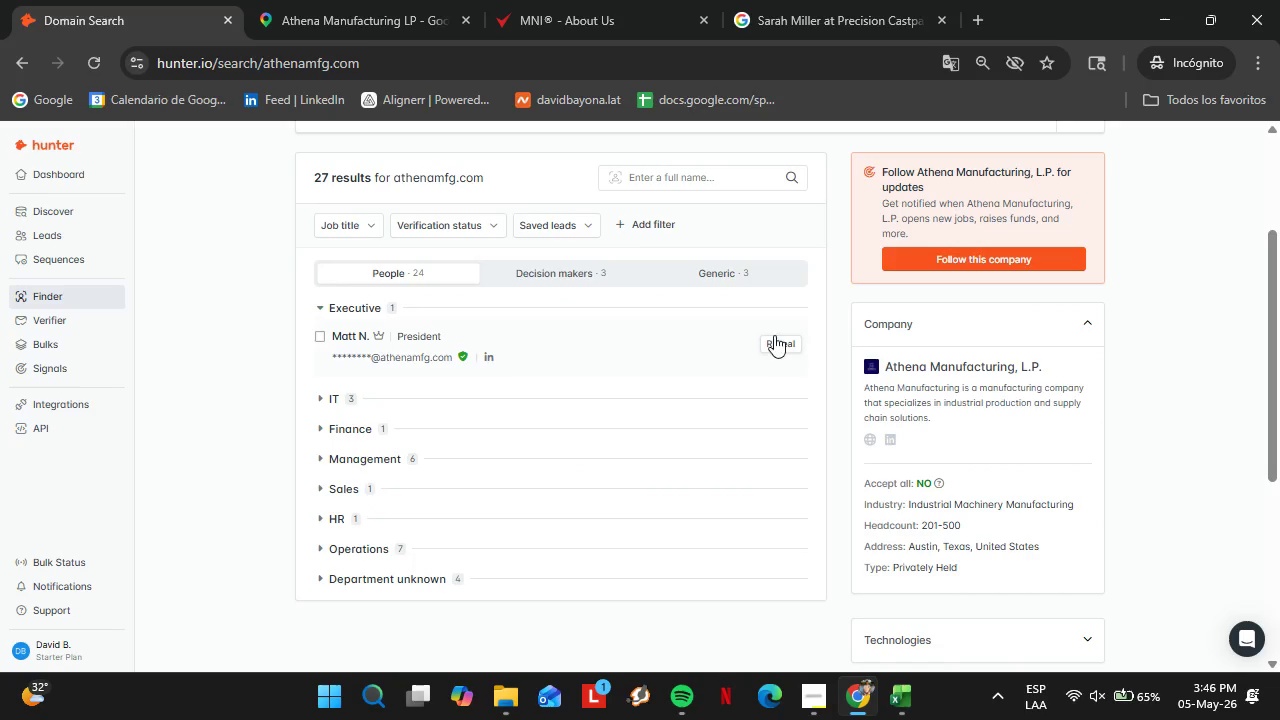 
left_click([793, 340])
 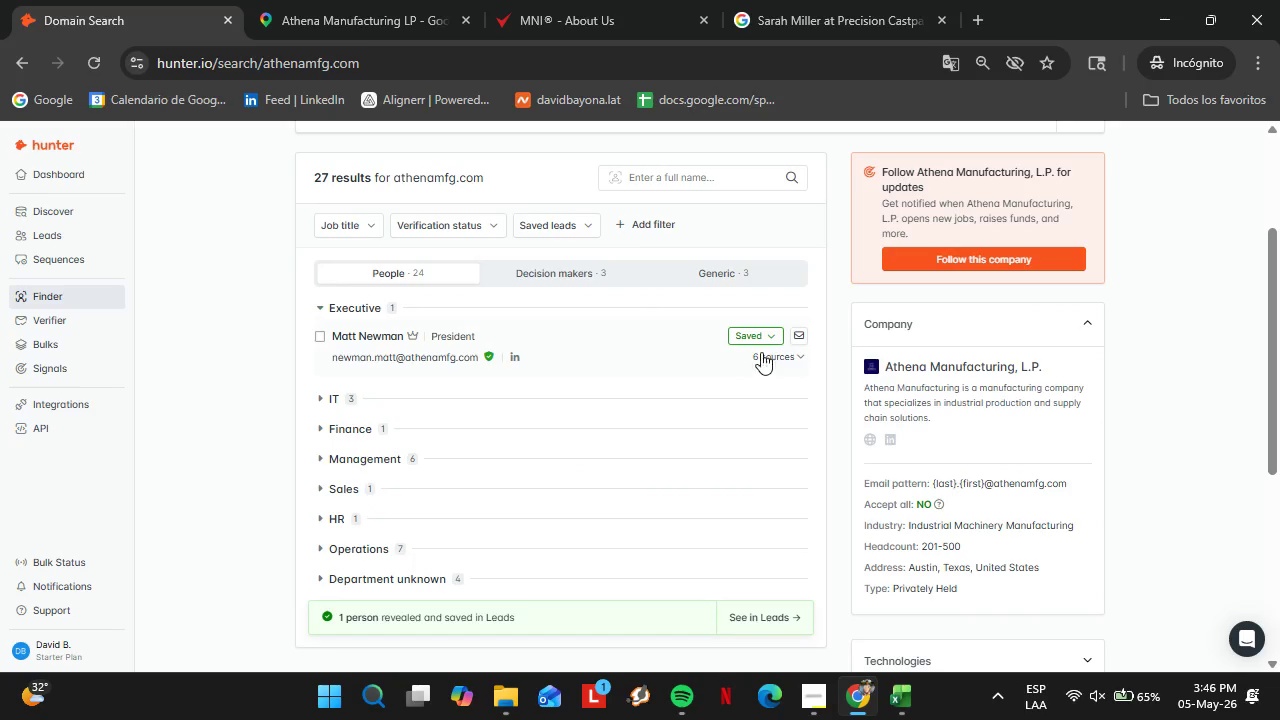 
left_click([736, 334])
 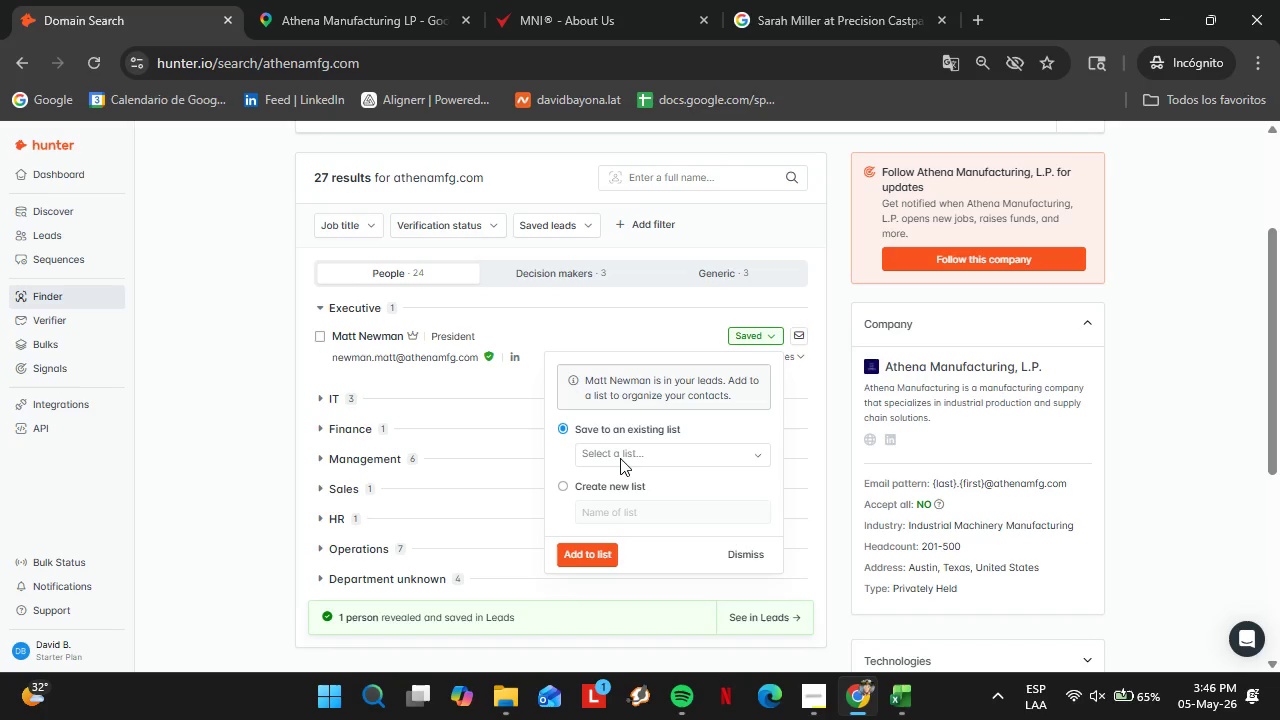 
left_click([621, 456])
 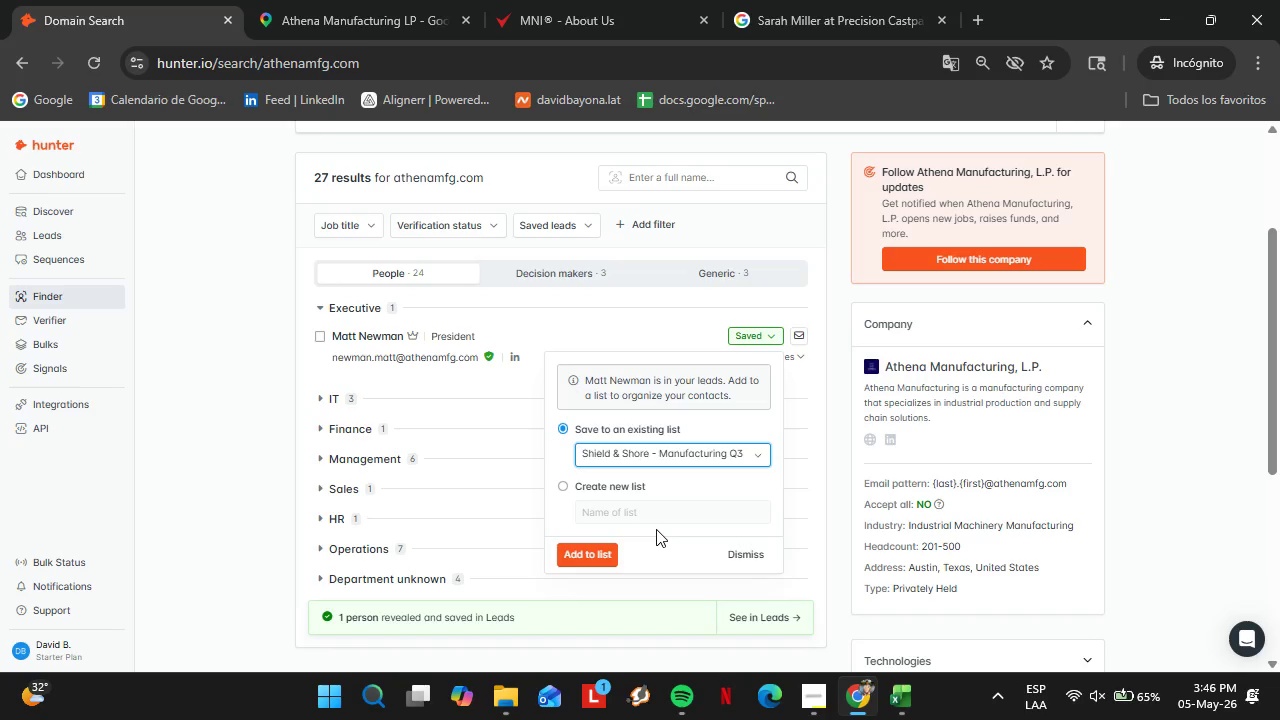 
wait(8.17)
 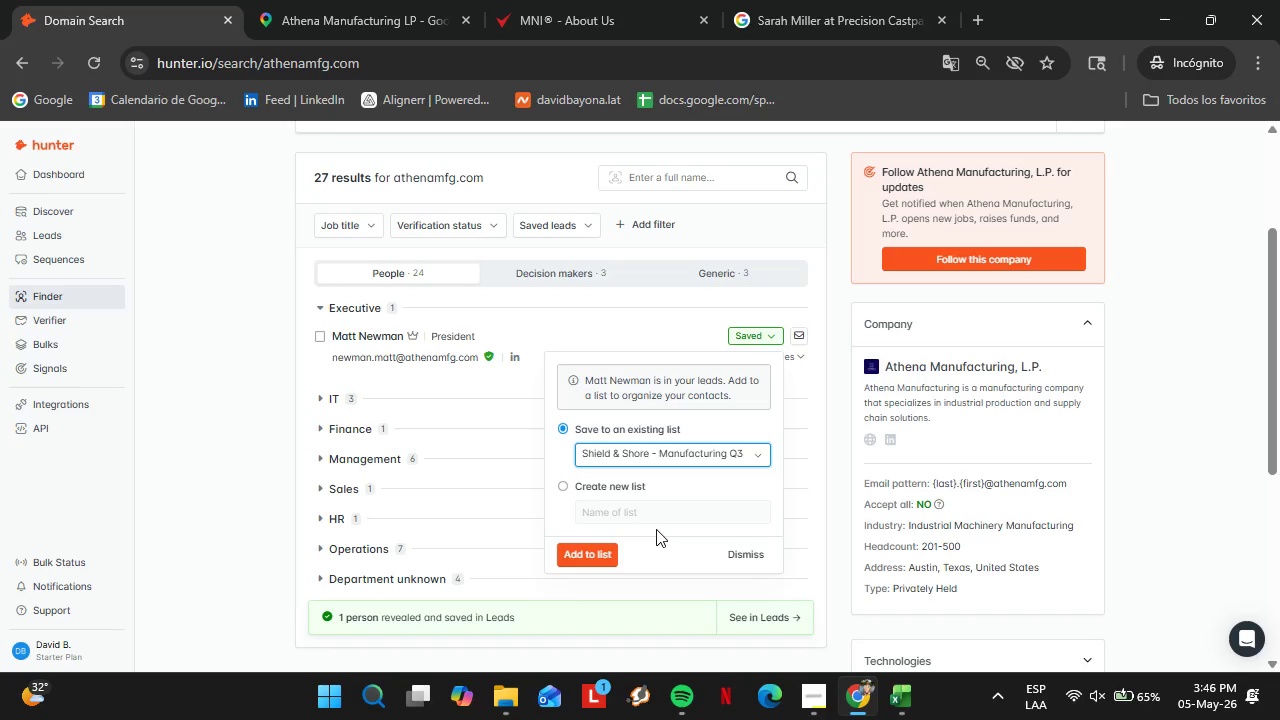 
left_click([605, 552])
 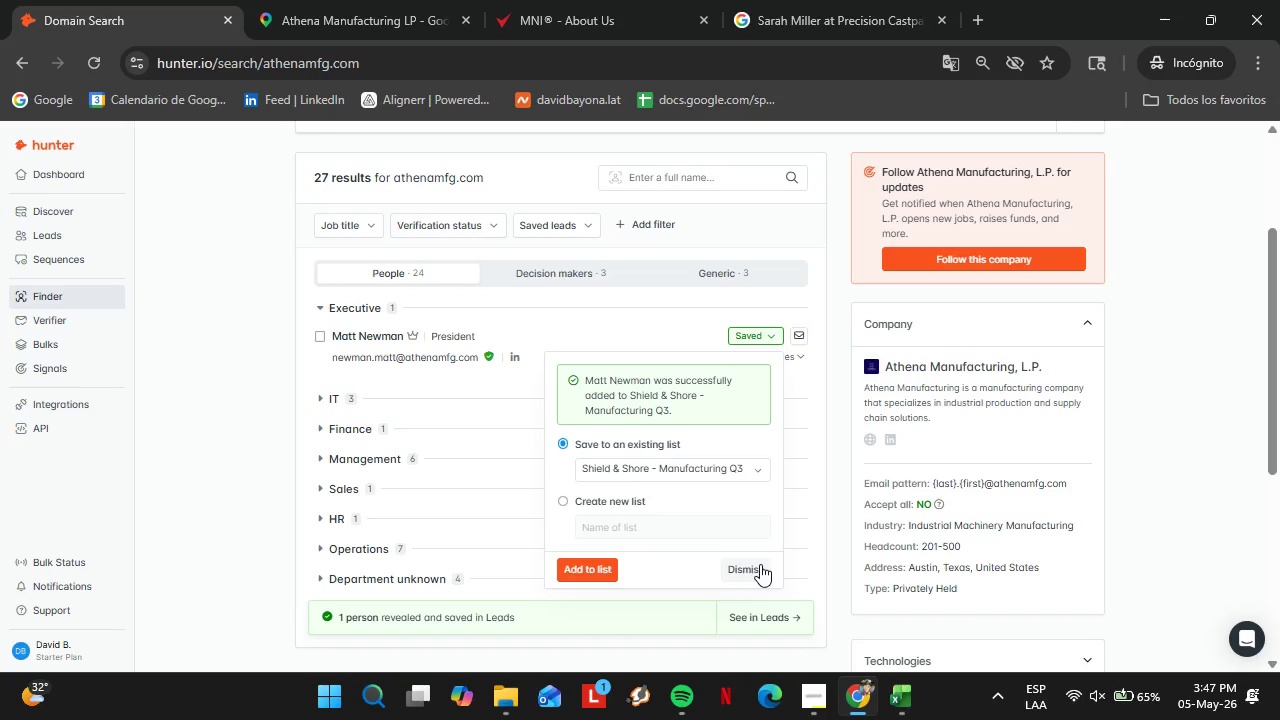 
wait(15.03)
 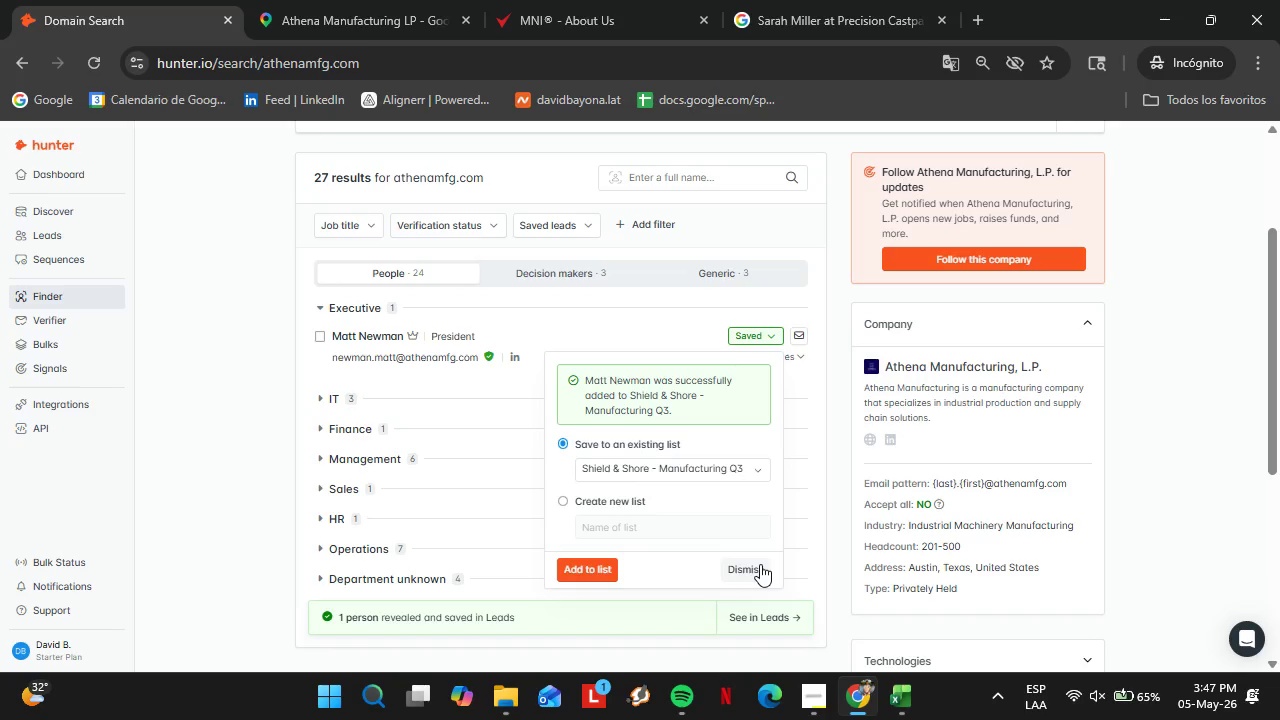 
left_click([763, 564])
 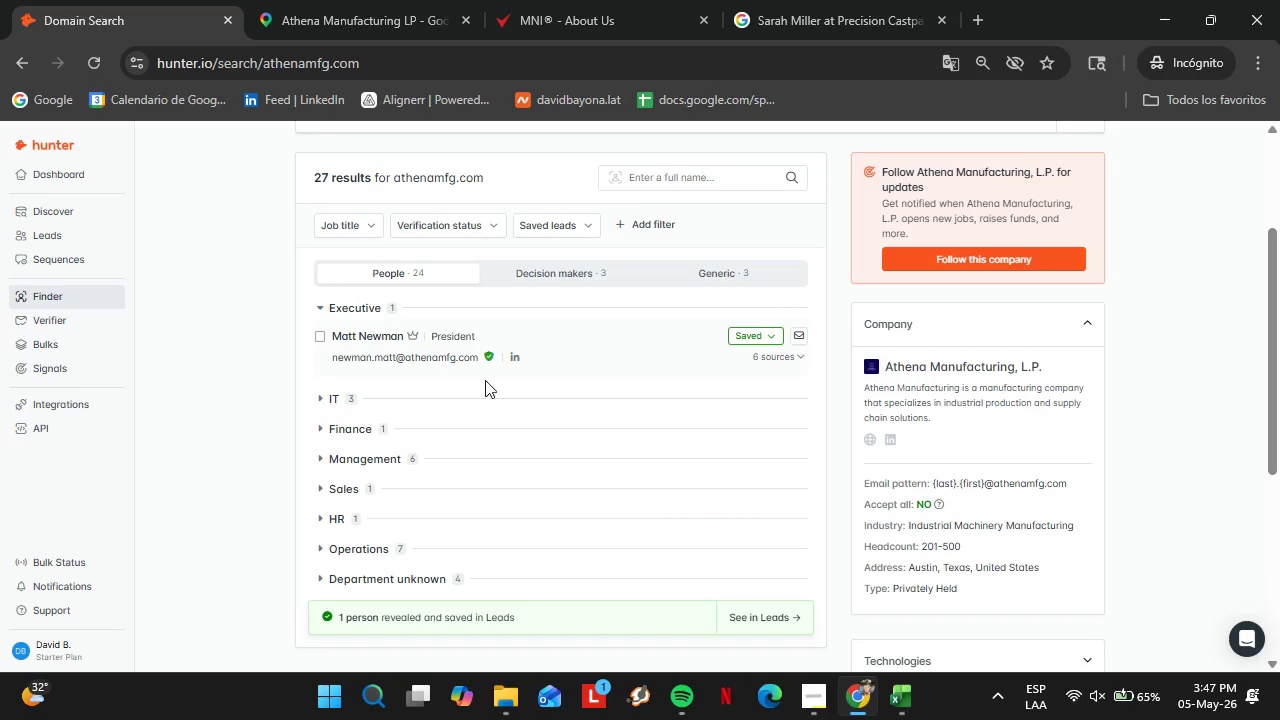 
scroll: coordinate [493, 423], scroll_direction: up, amount: 1.0
 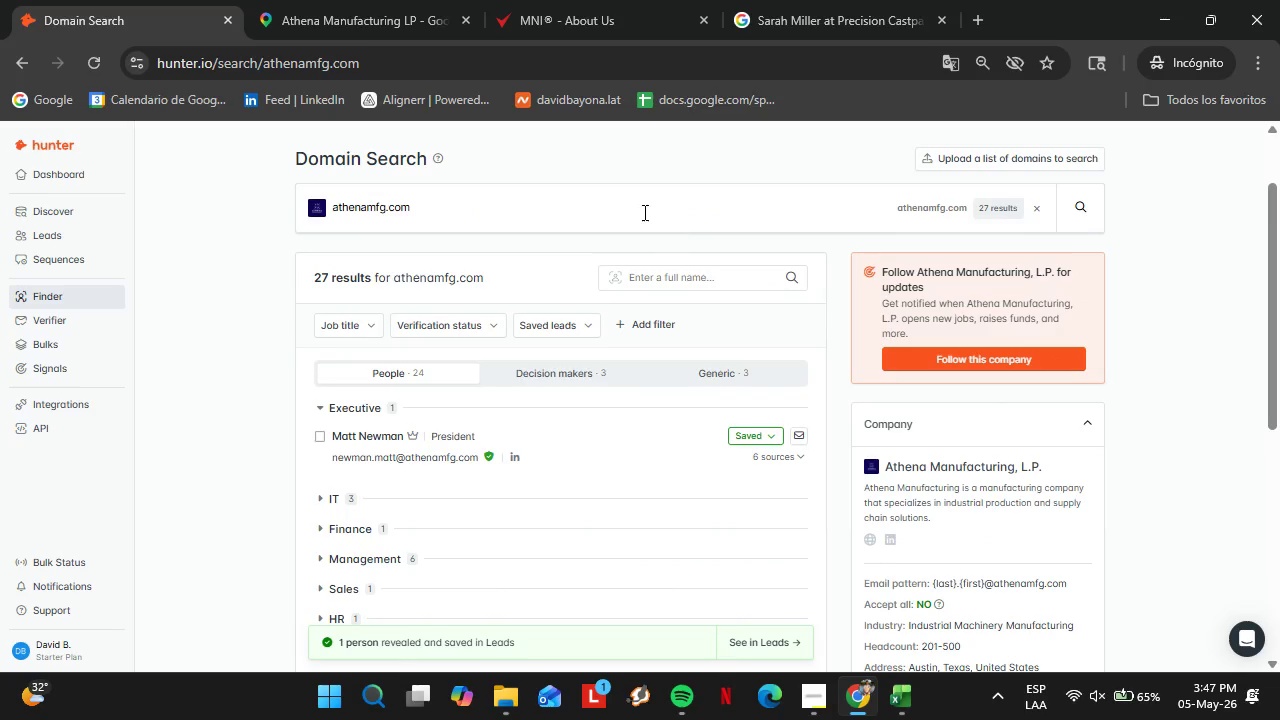 
left_click([417, 1])
 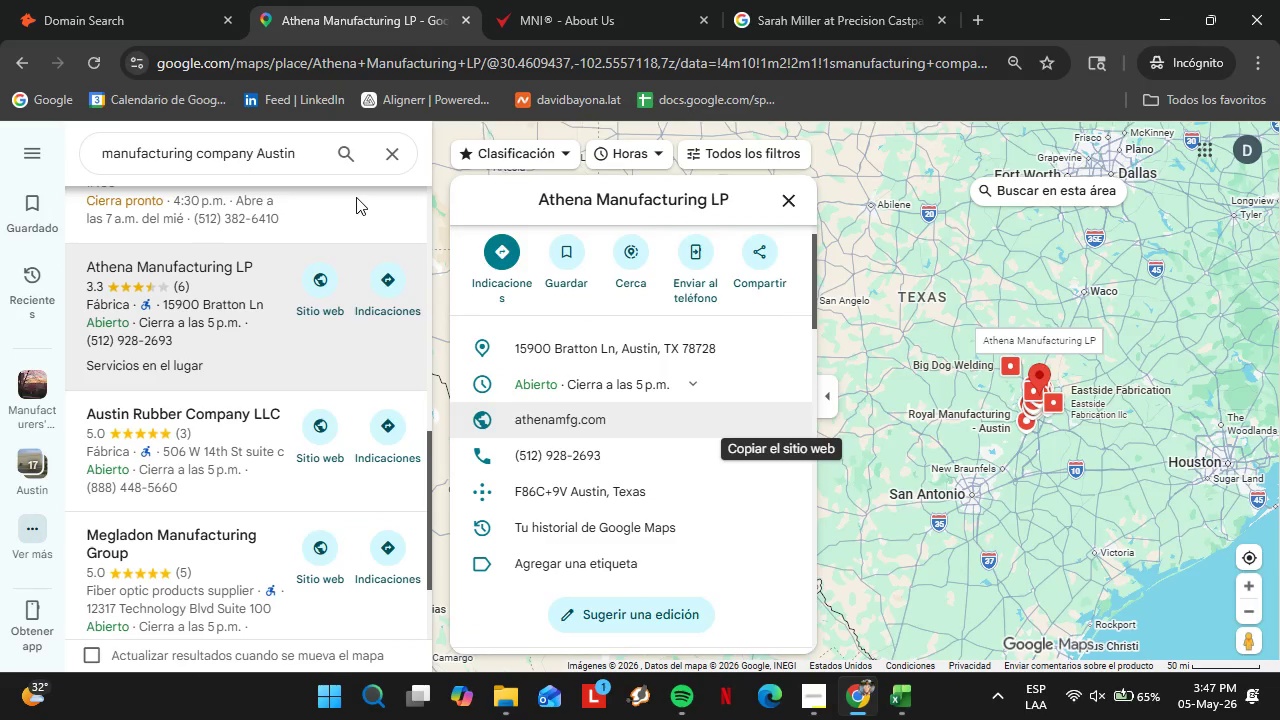 
scroll: coordinate [212, 428], scroll_direction: down, amount: 6.0
 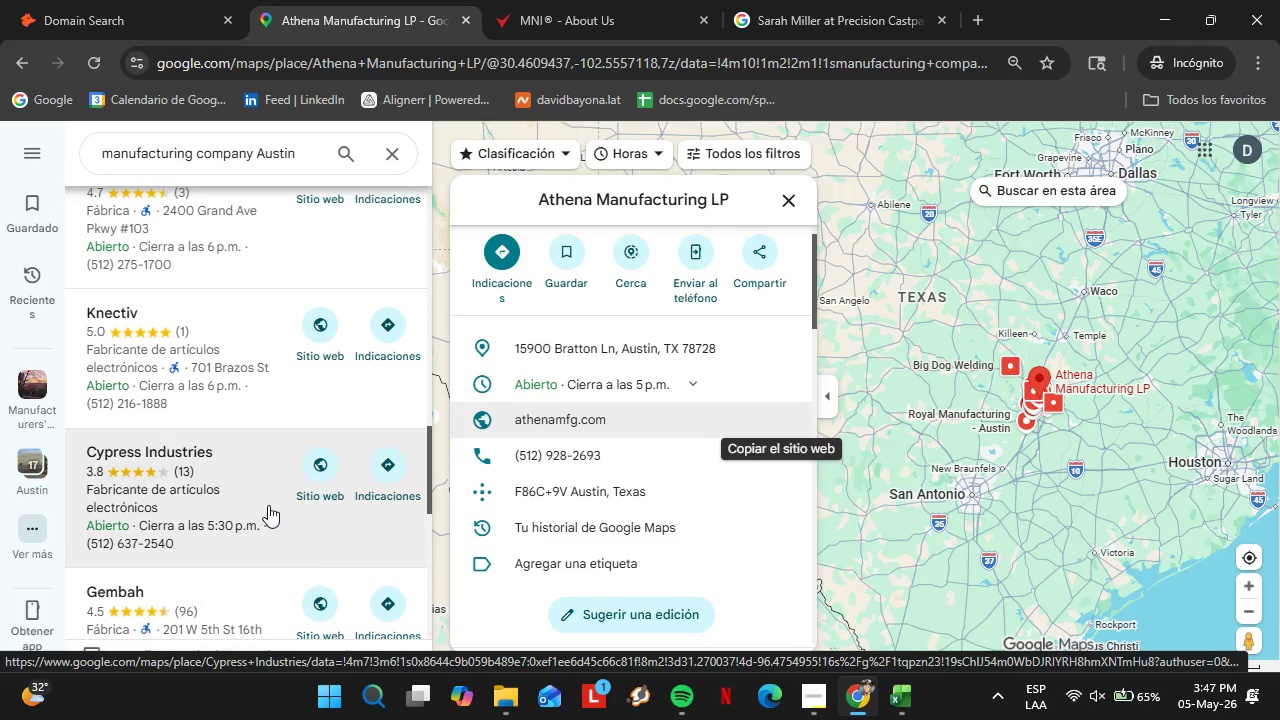 
left_click([266, 505])
 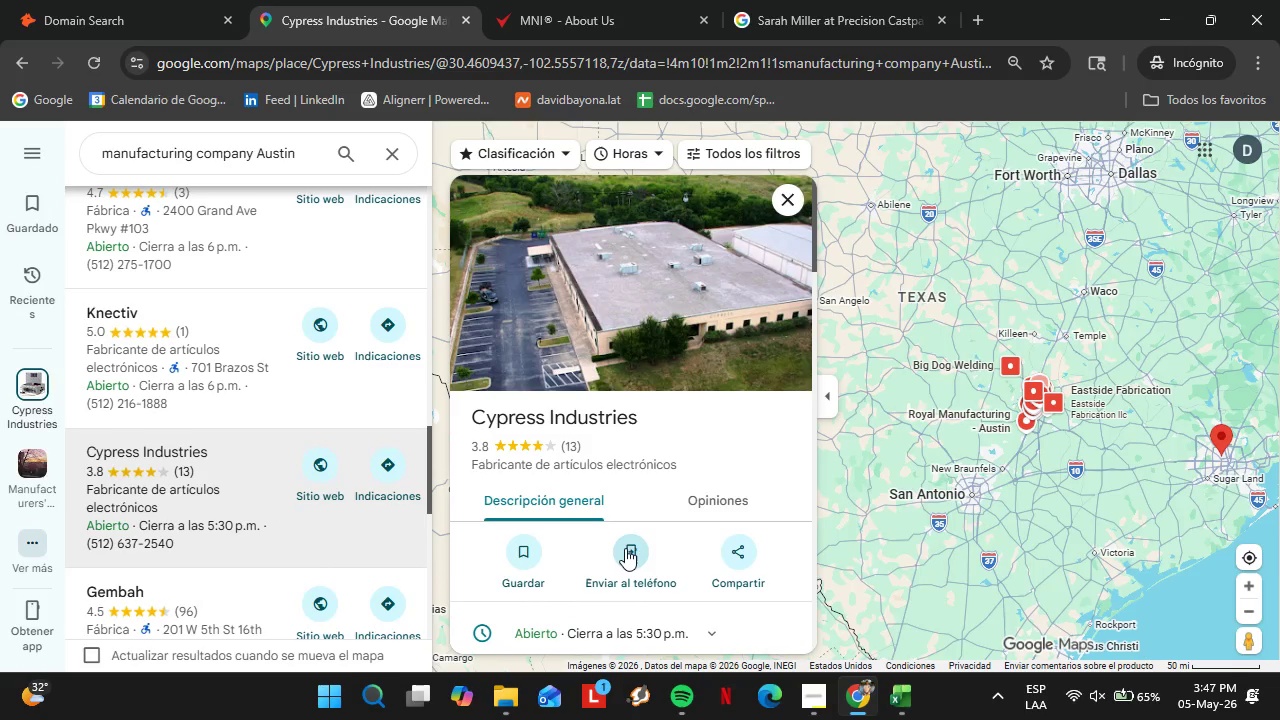 
wait(5.31)
 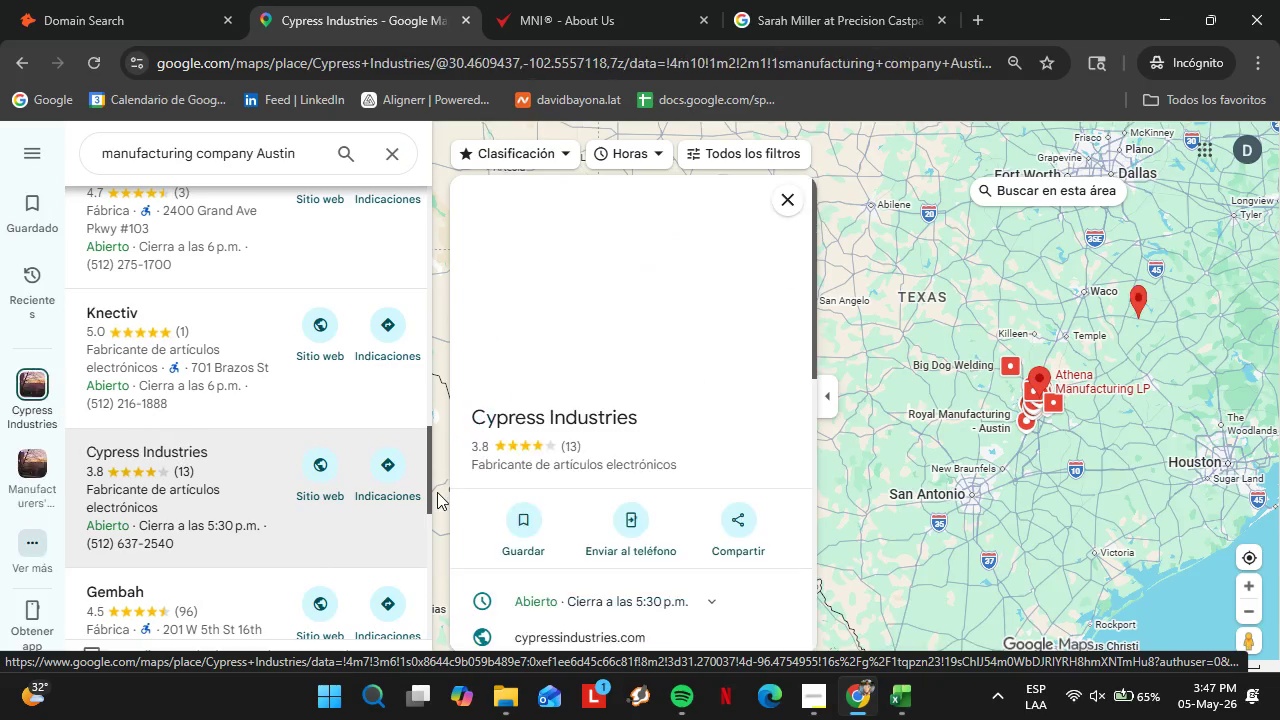 
scroll: coordinate [688, 361], scroll_direction: down, amount: 3.0
 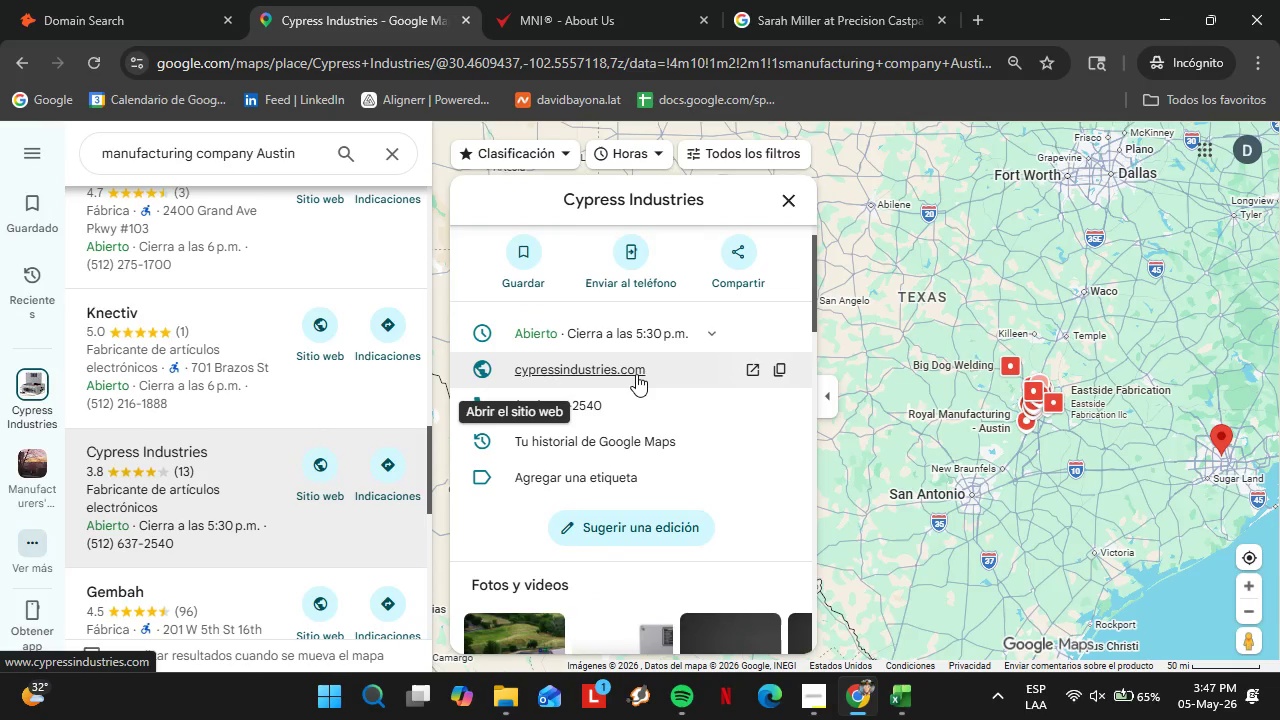 
left_click([636, 374])
 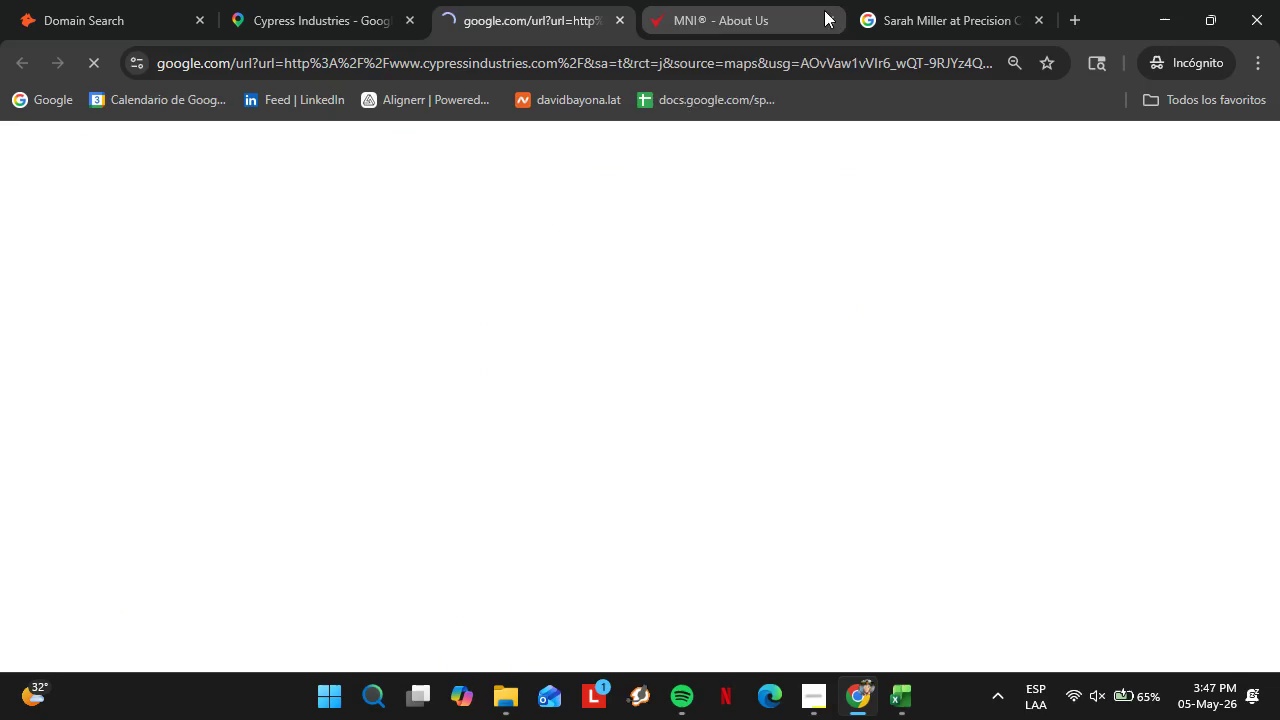 
left_click([836, 21])
 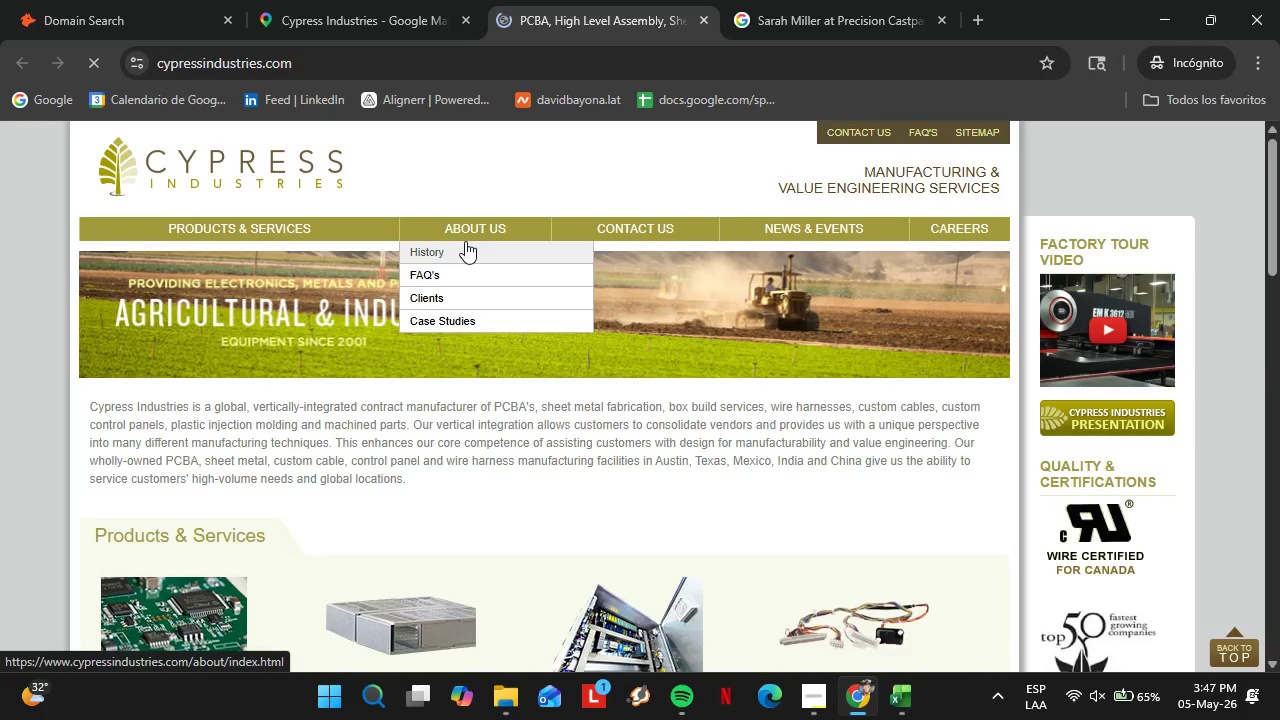 
left_click([476, 231])
 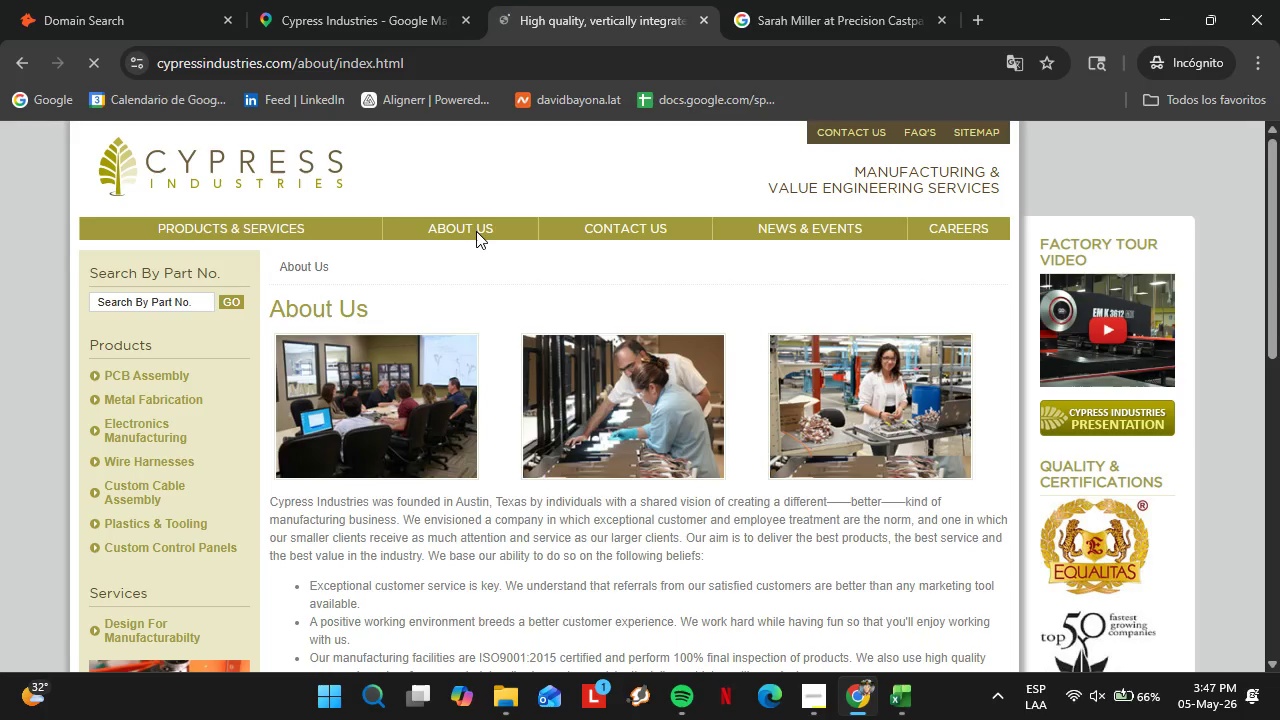 
wait(8.22)
 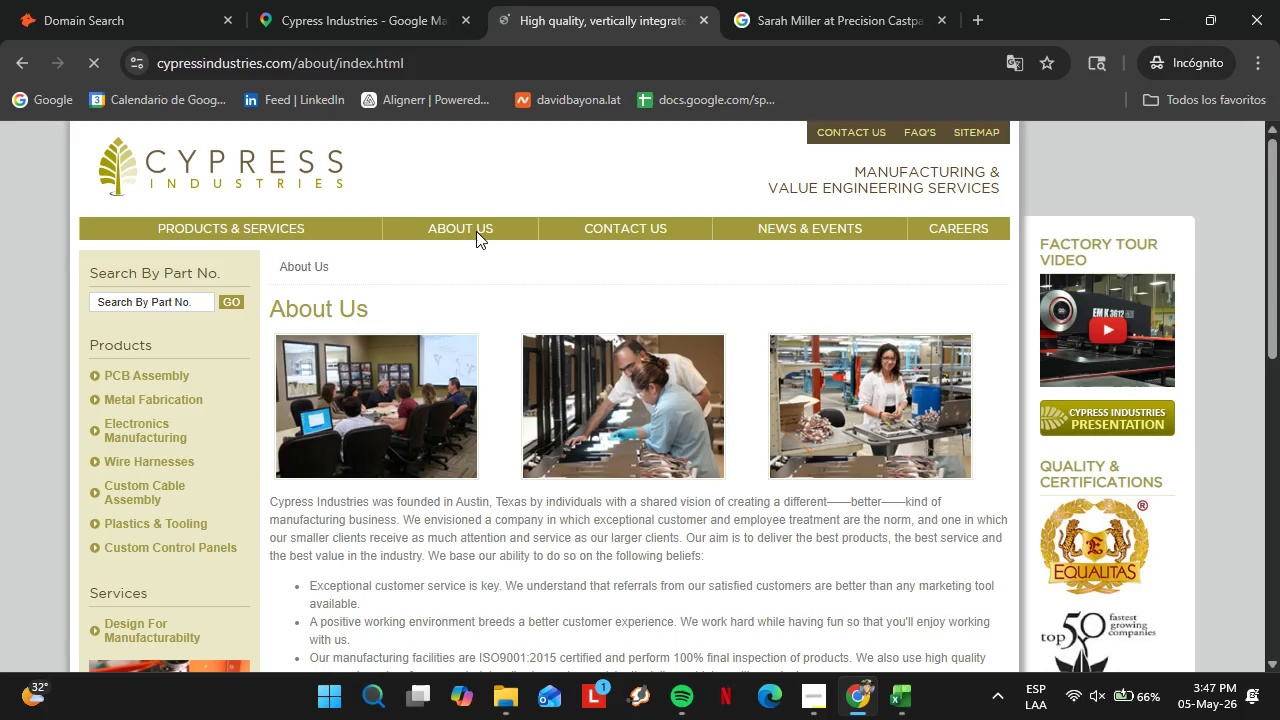 
scroll: coordinate [560, 511], scroll_direction: down, amount: 5.0
 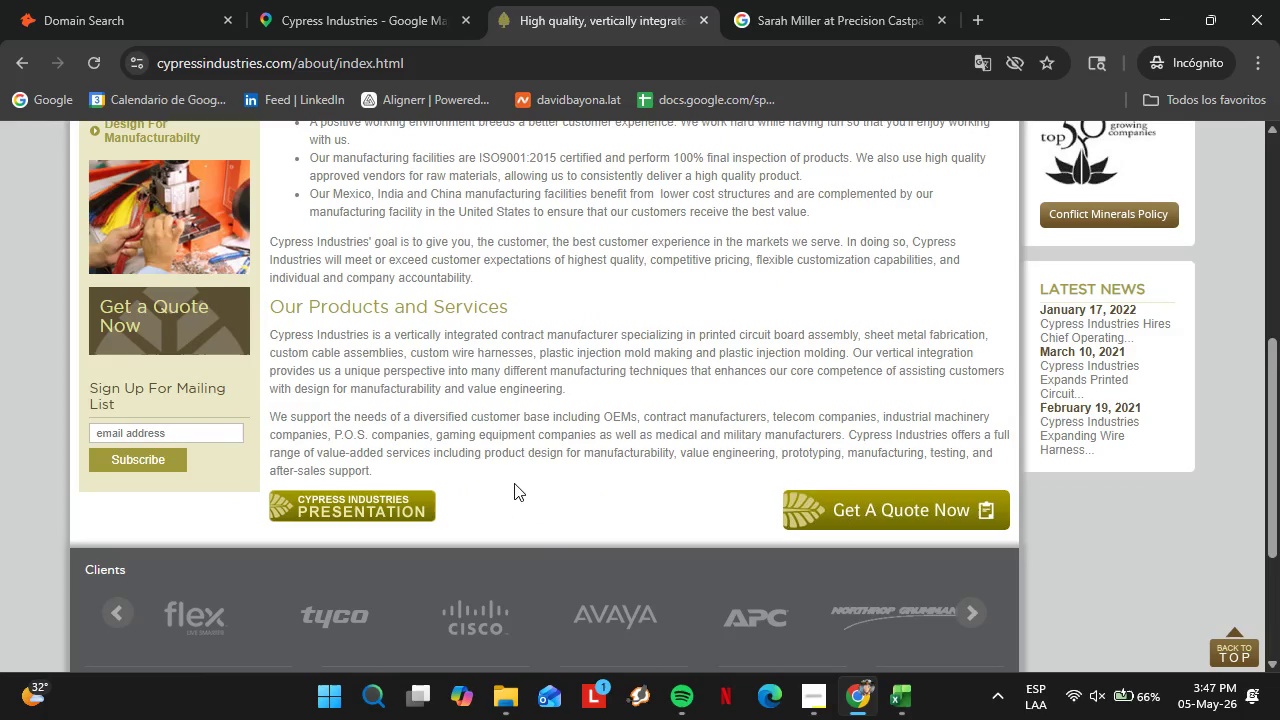 
wait(7.51)
 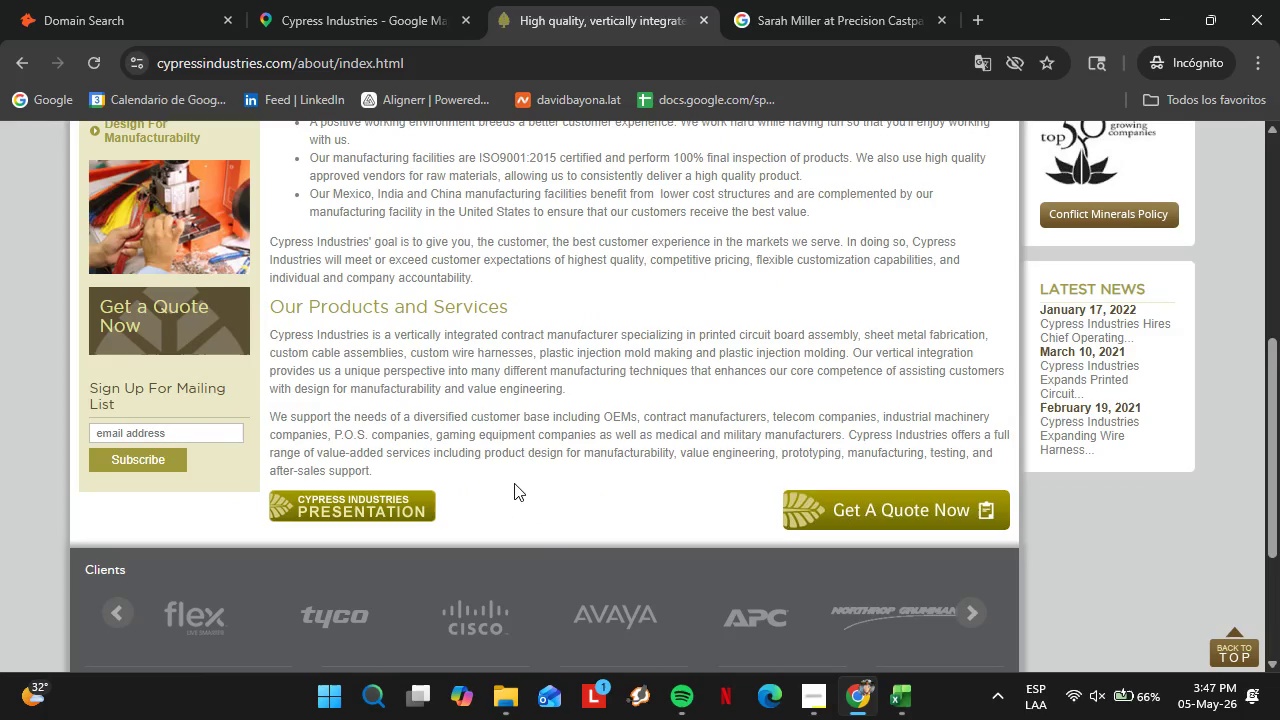 
scroll: coordinate [624, 538], scroll_direction: down, amount: 10.0
 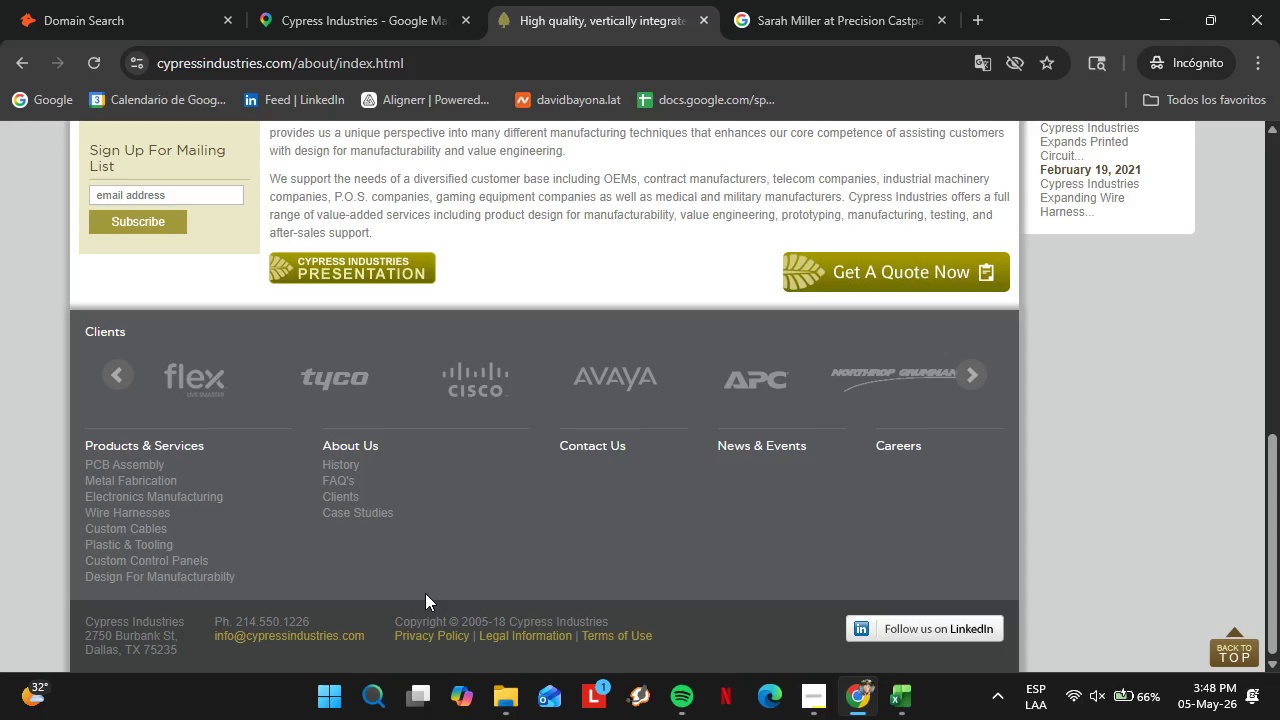 
scroll: coordinate [588, 534], scroll_direction: up, amount: 9.0
 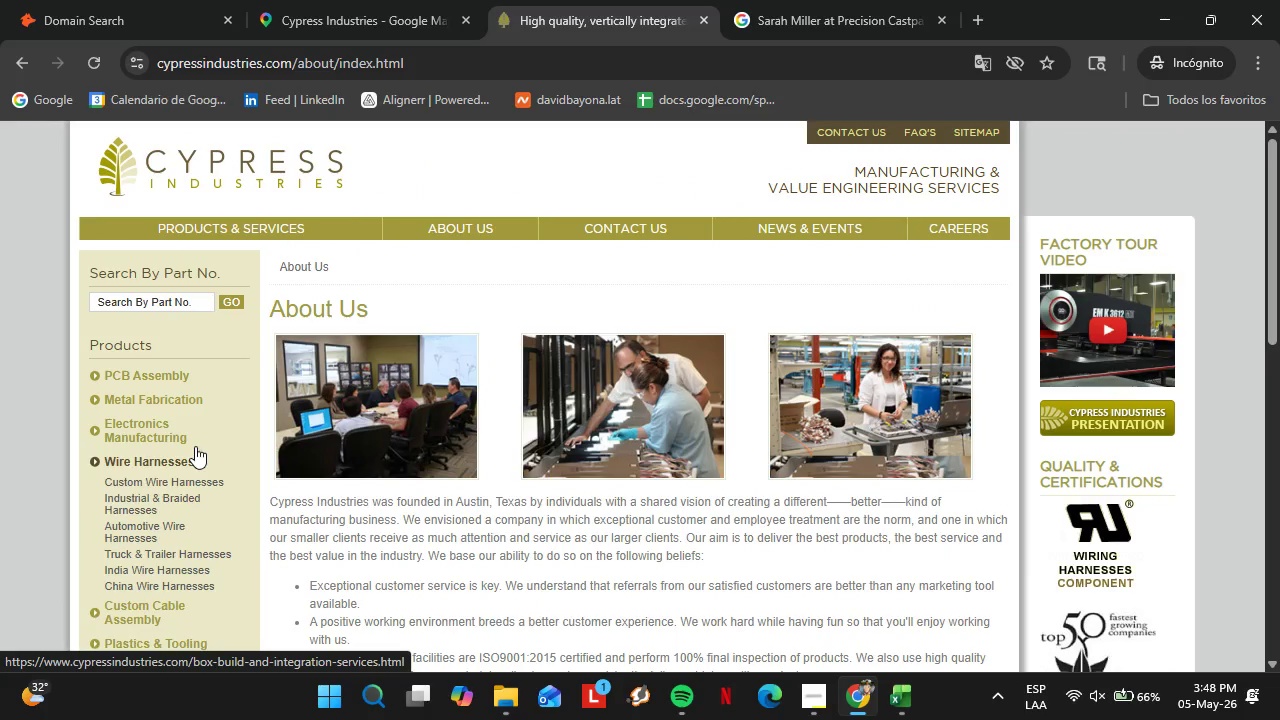 
wait(6.33)
 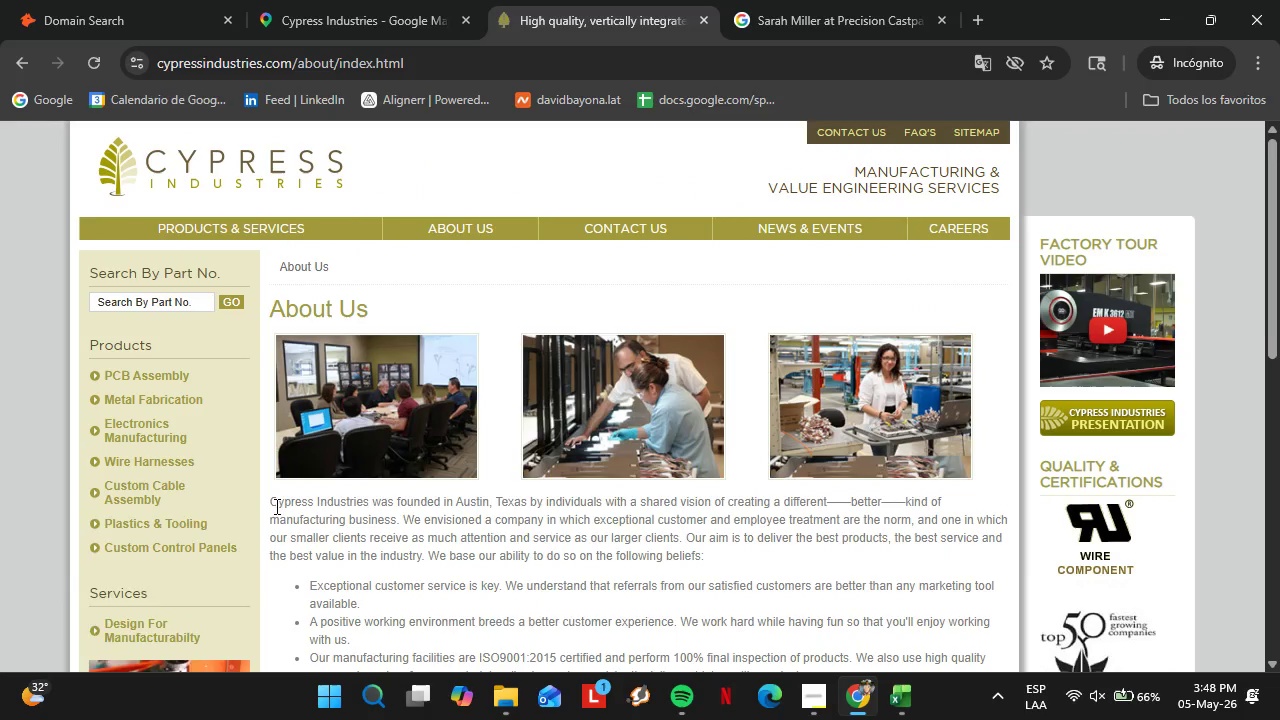 
scroll: coordinate [700, 506], scroll_direction: down, amount: 2.0
 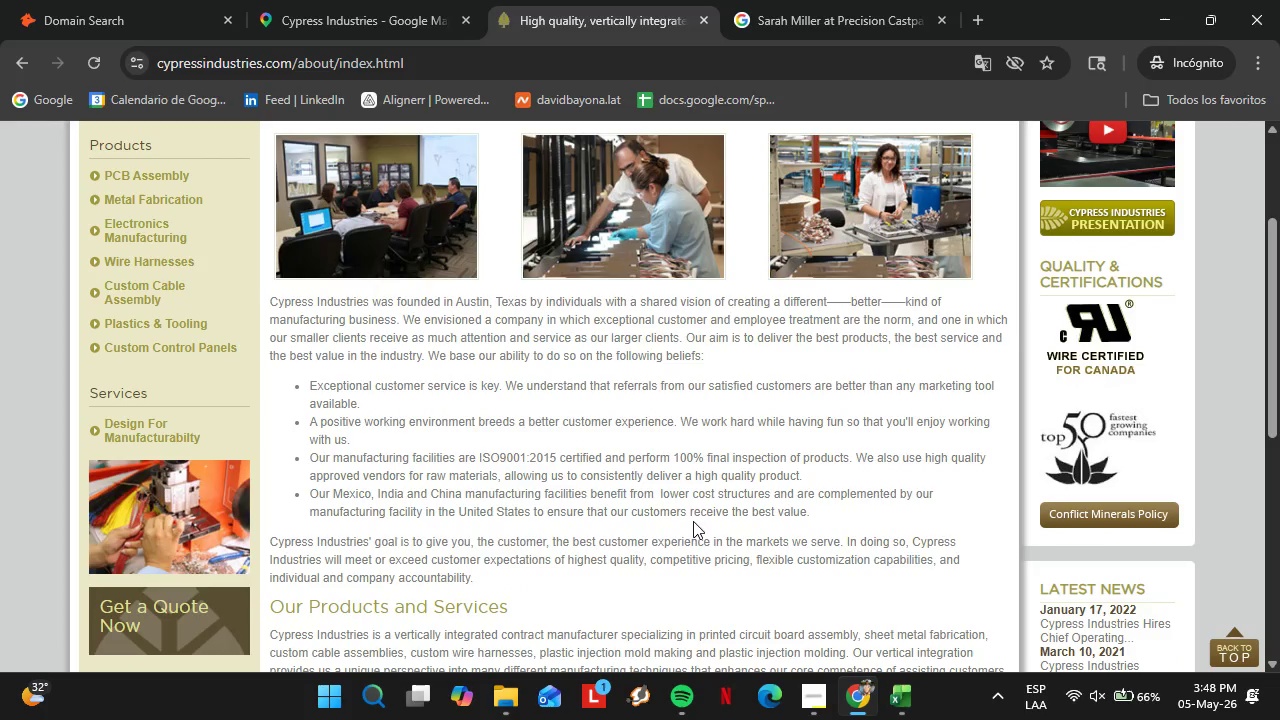 
mouse_move([581, 697])
 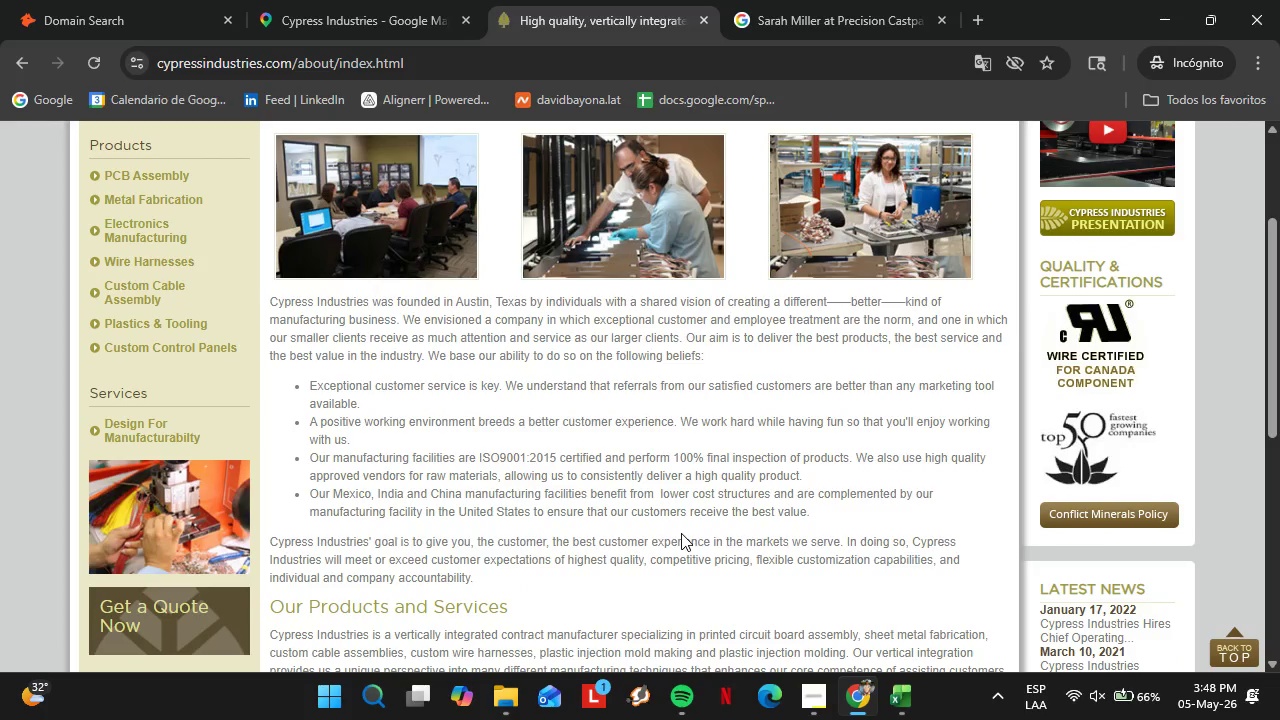 
scroll: coordinate [673, 550], scroll_direction: down, amount: 2.0
 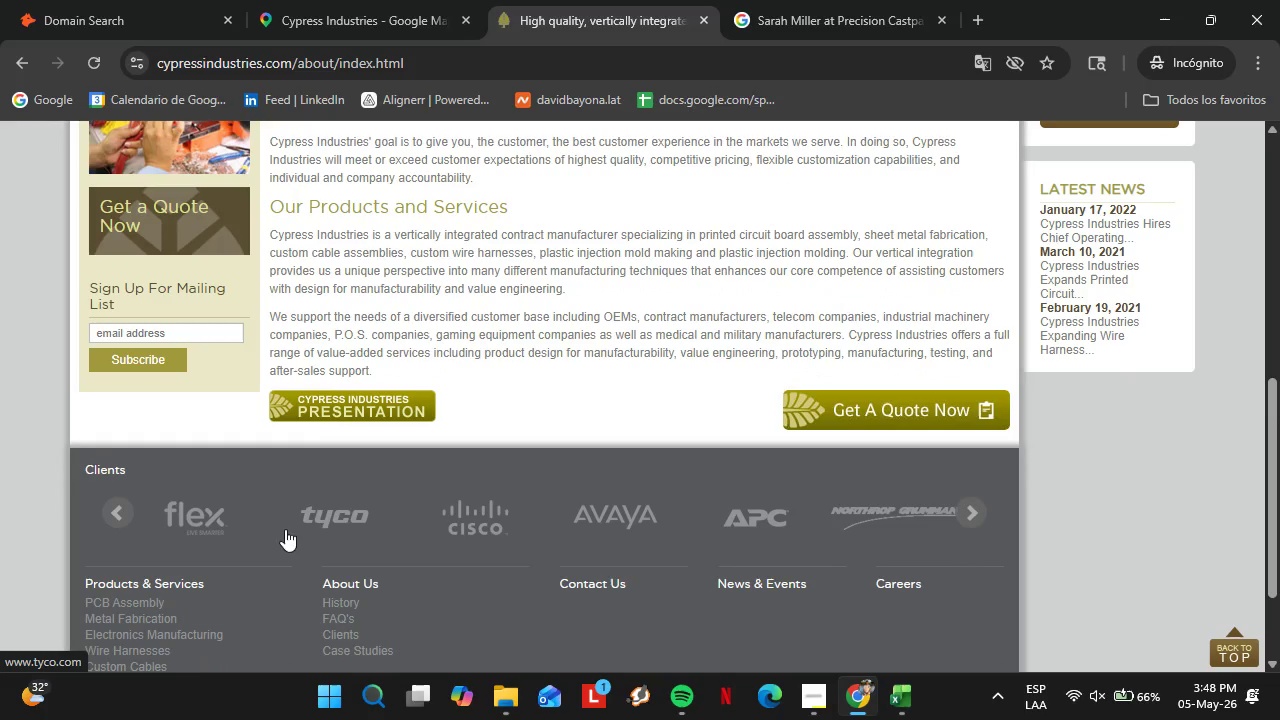 
scroll: coordinate [523, 479], scroll_direction: up, amount: 10.0
 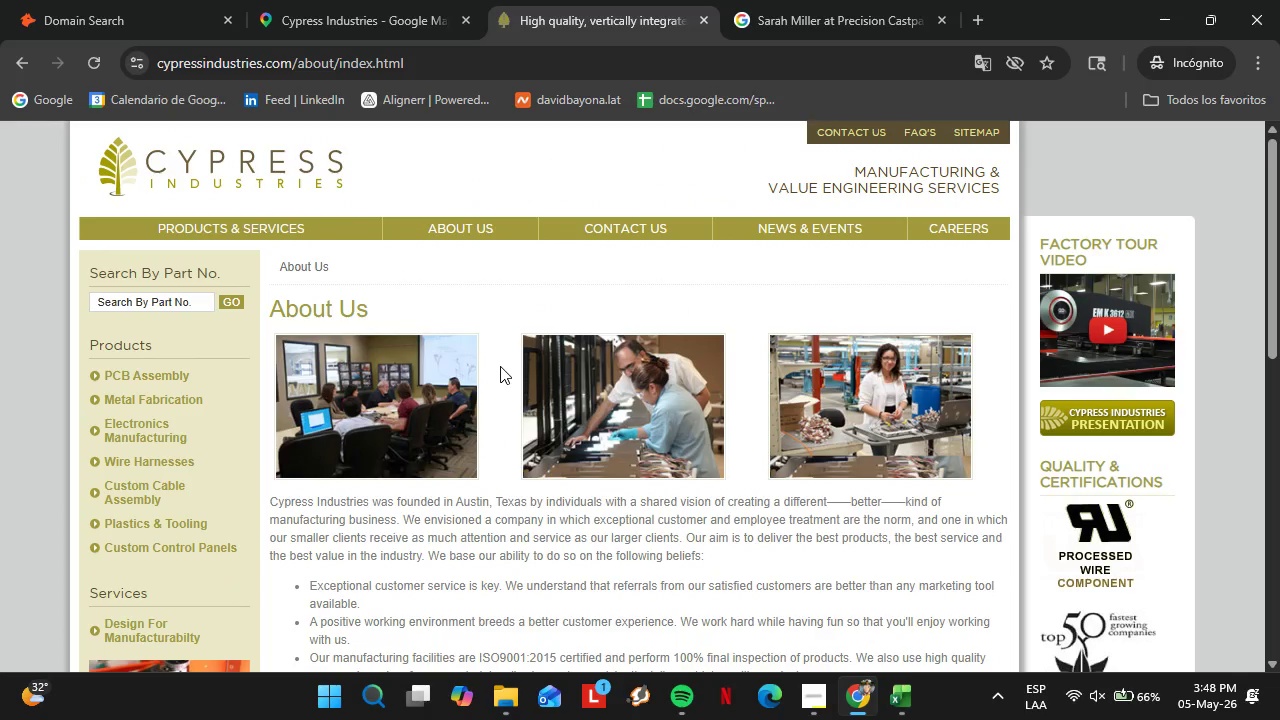 
scroll: coordinate [495, 482], scroll_direction: down, amount: 2.0
 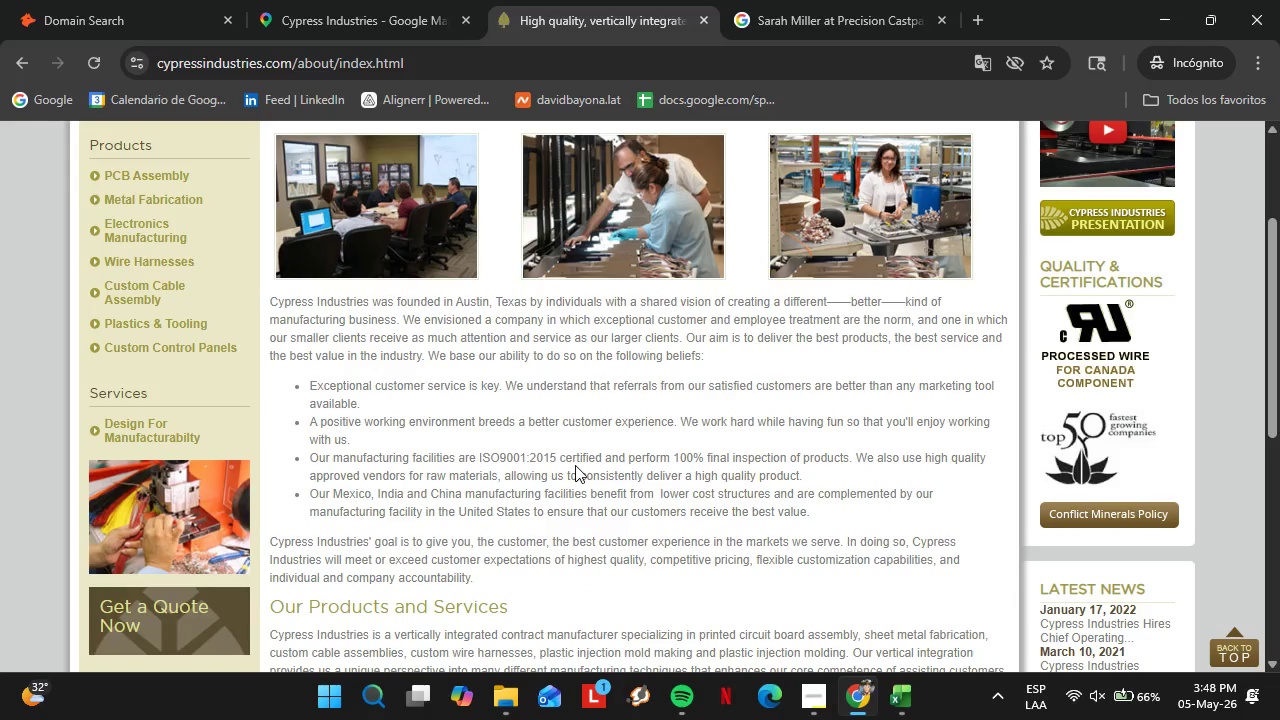 
wait(6.06)
 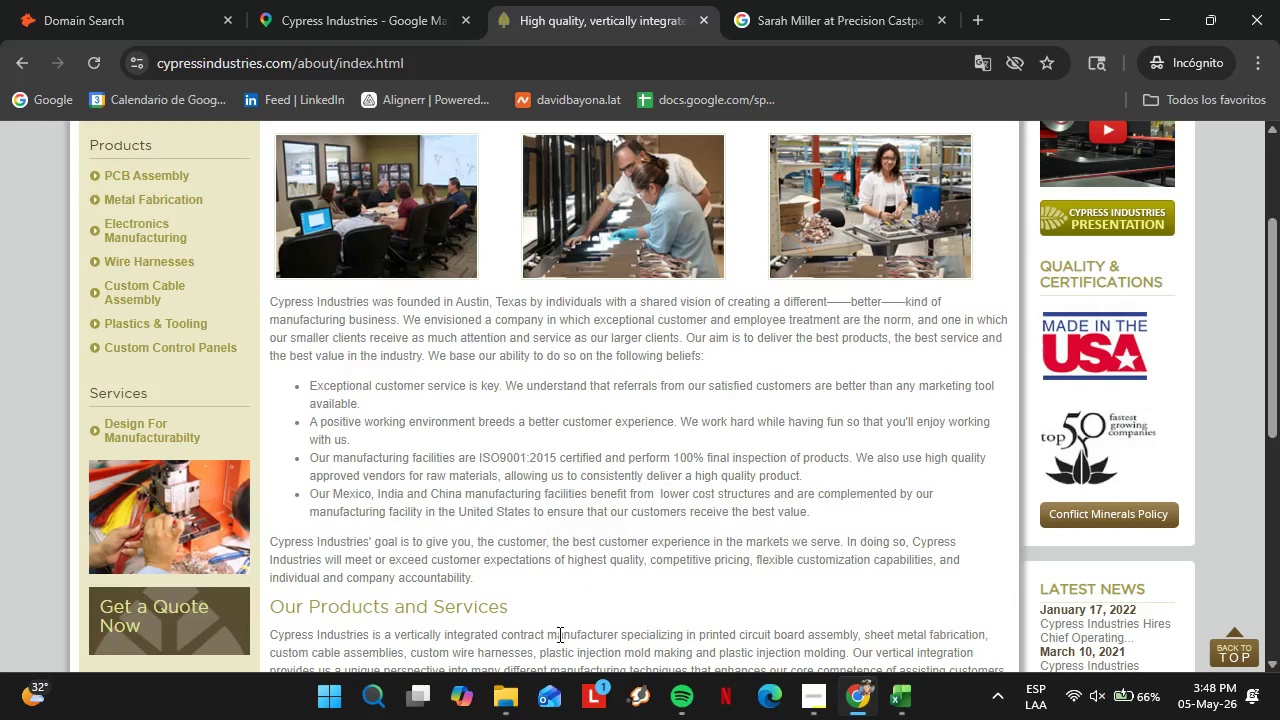 
scroll: coordinate [533, 481], scroll_direction: down, amount: 9.0
 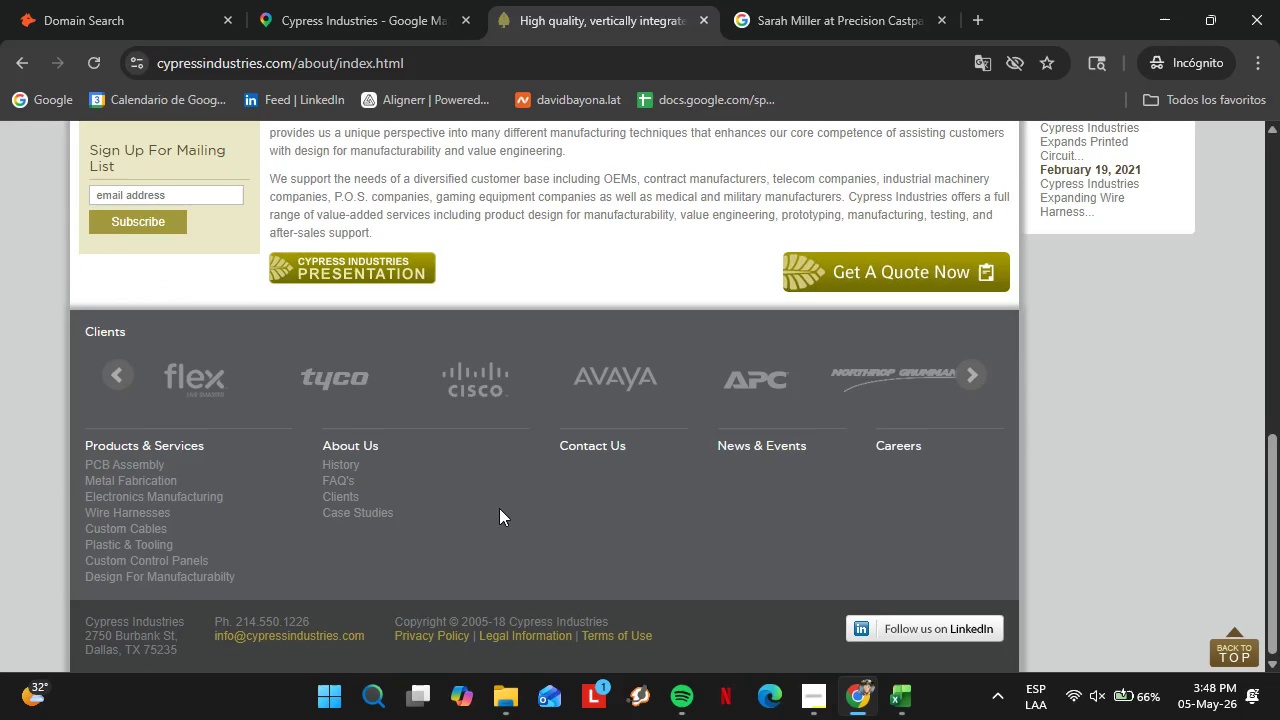 
scroll: coordinate [499, 508], scroll_direction: up, amount: 1.0
 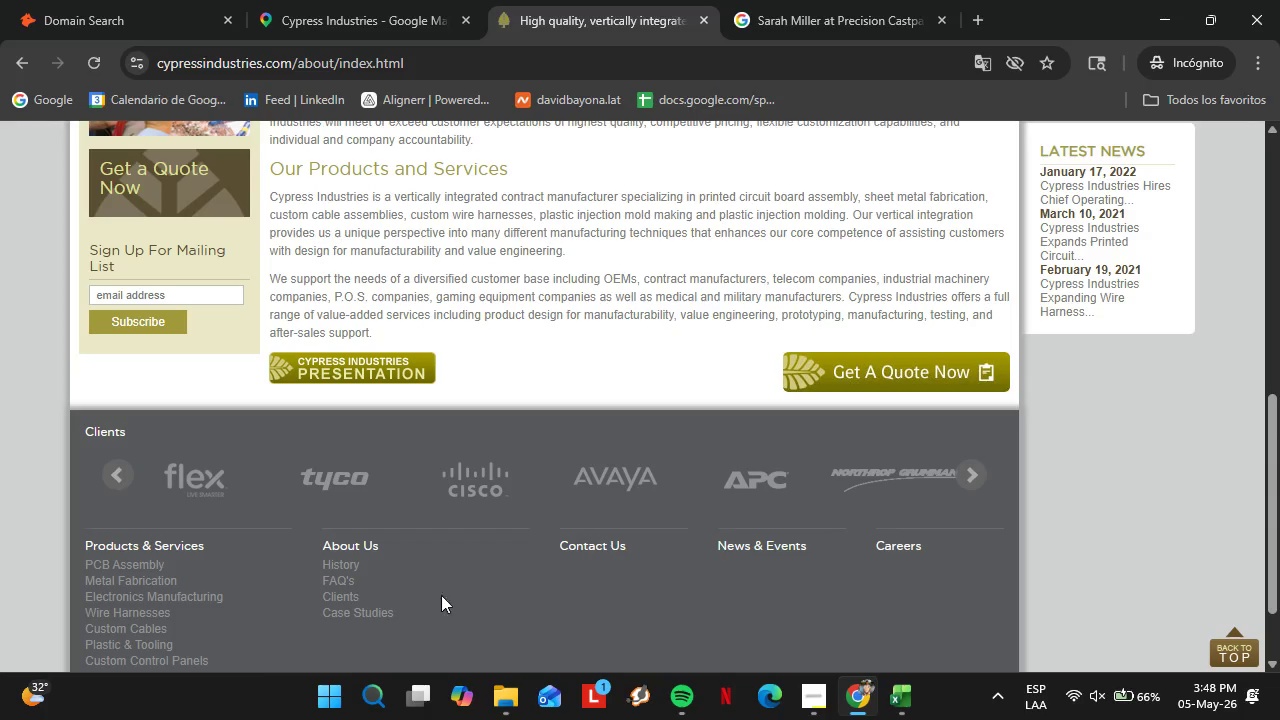 
scroll: coordinate [555, 564], scroll_direction: down, amount: 4.0
 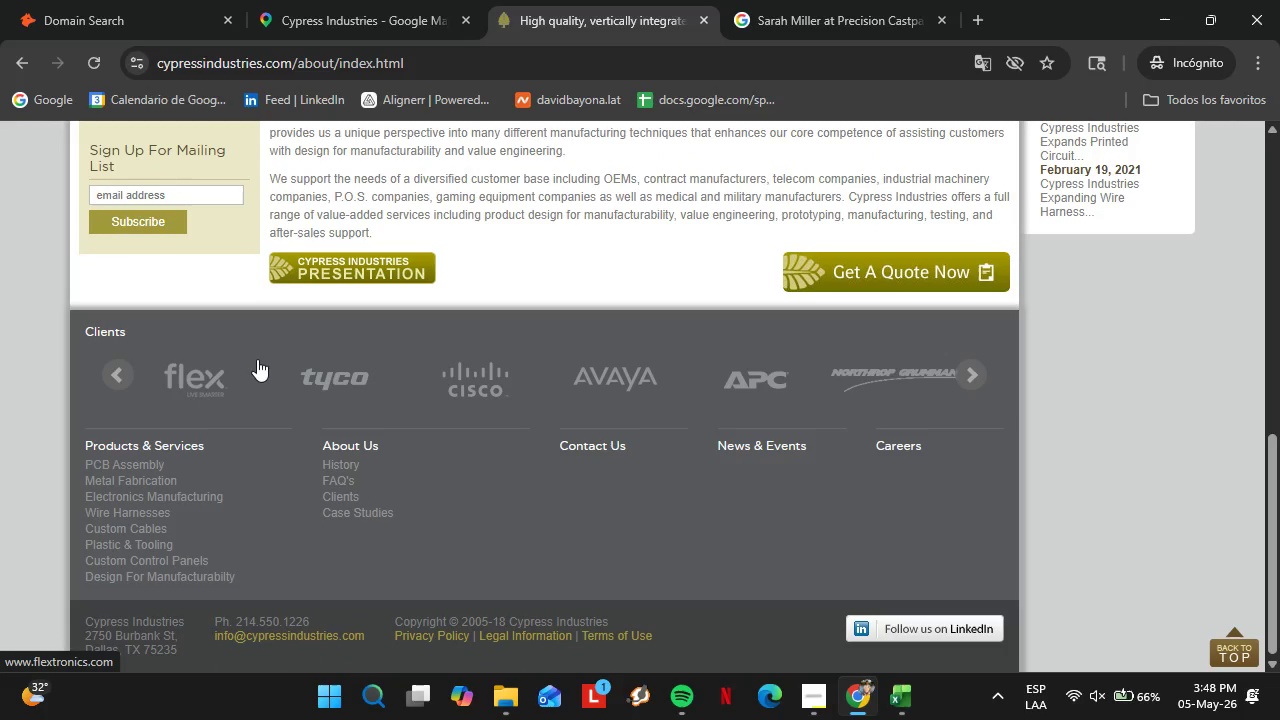 
wait(6.18)
 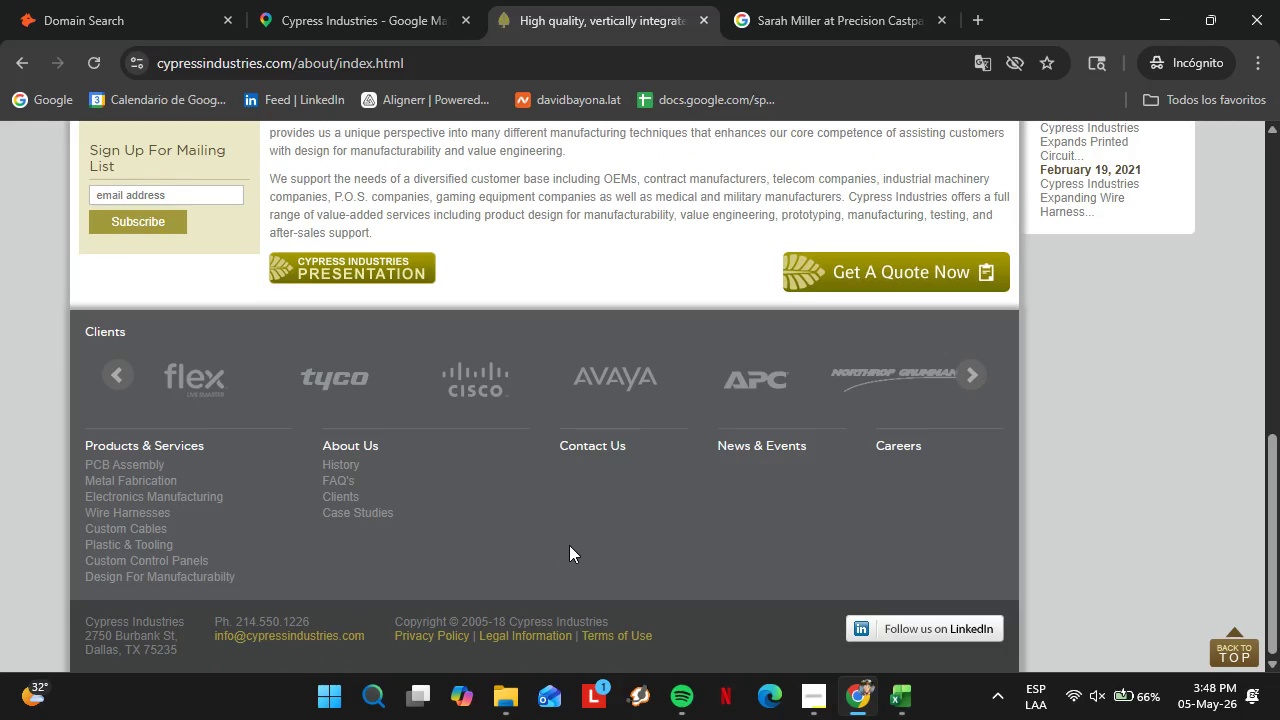 
left_click([116, 381])
 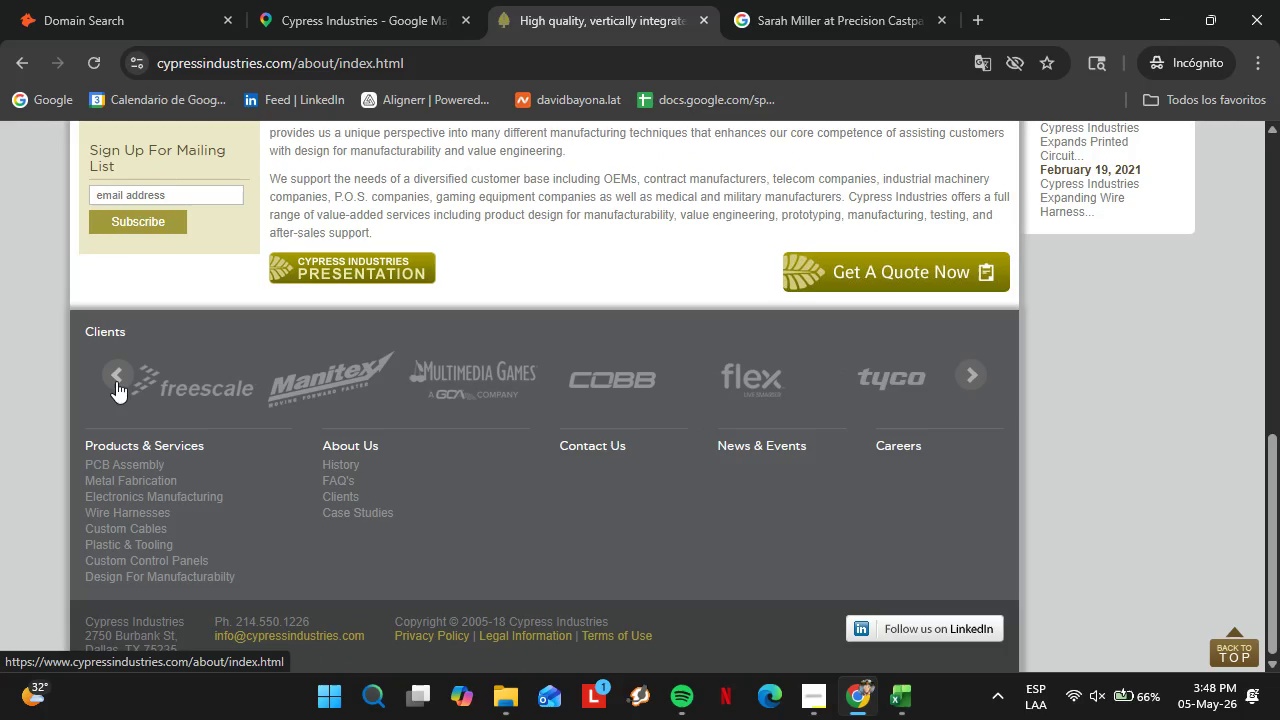 
left_click([116, 381])
 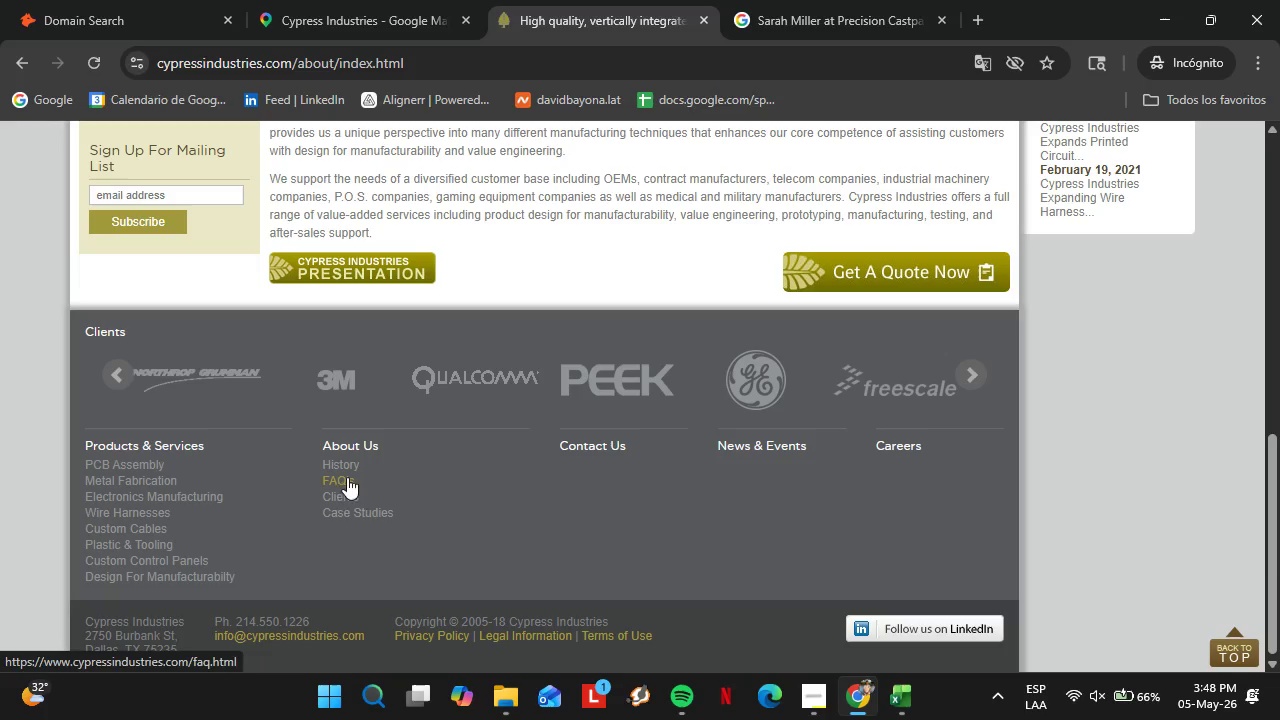 
wait(7.23)
 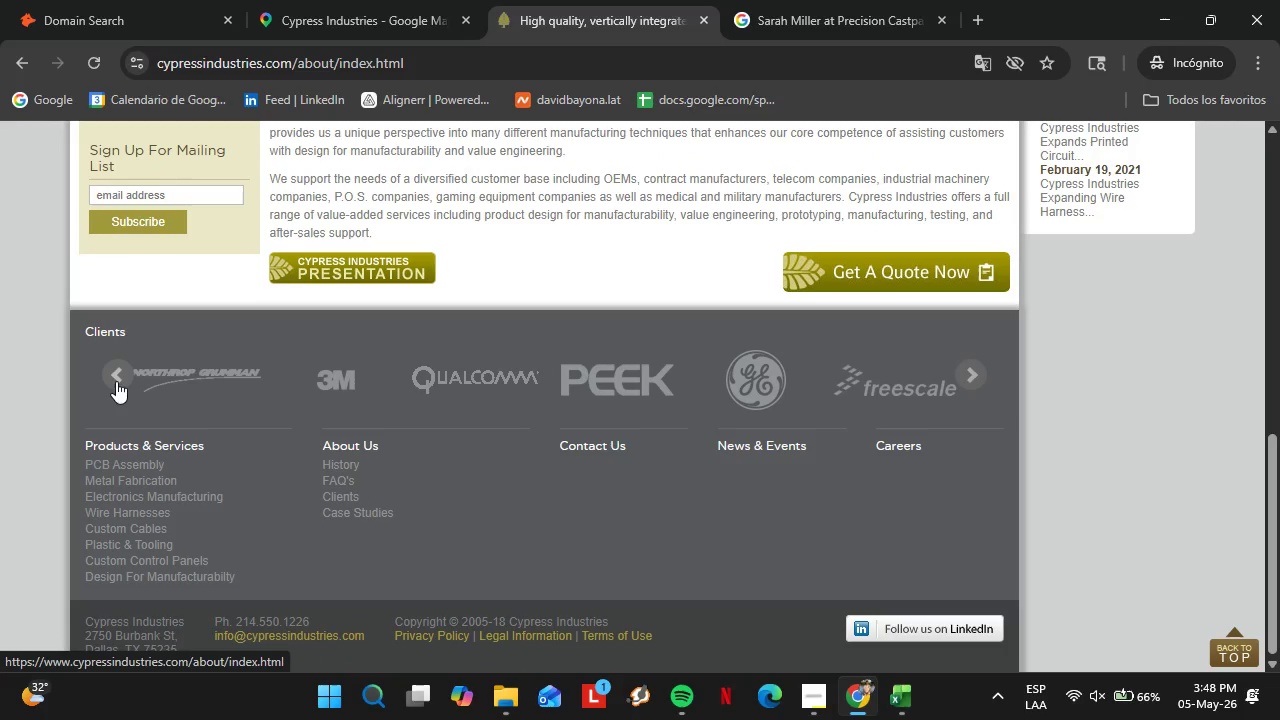 
left_click_drag(start_coordinate=[30, 0], to_coordinate=[35, 8])
 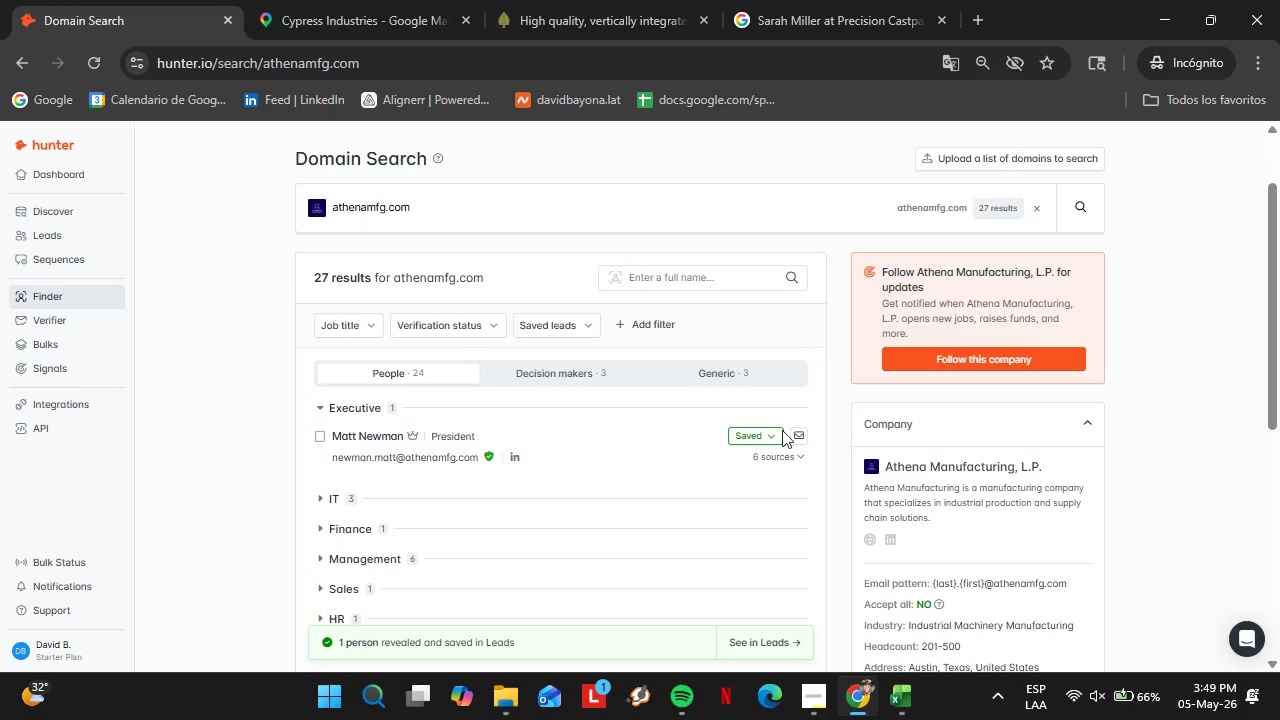 
left_click([762, 436])
 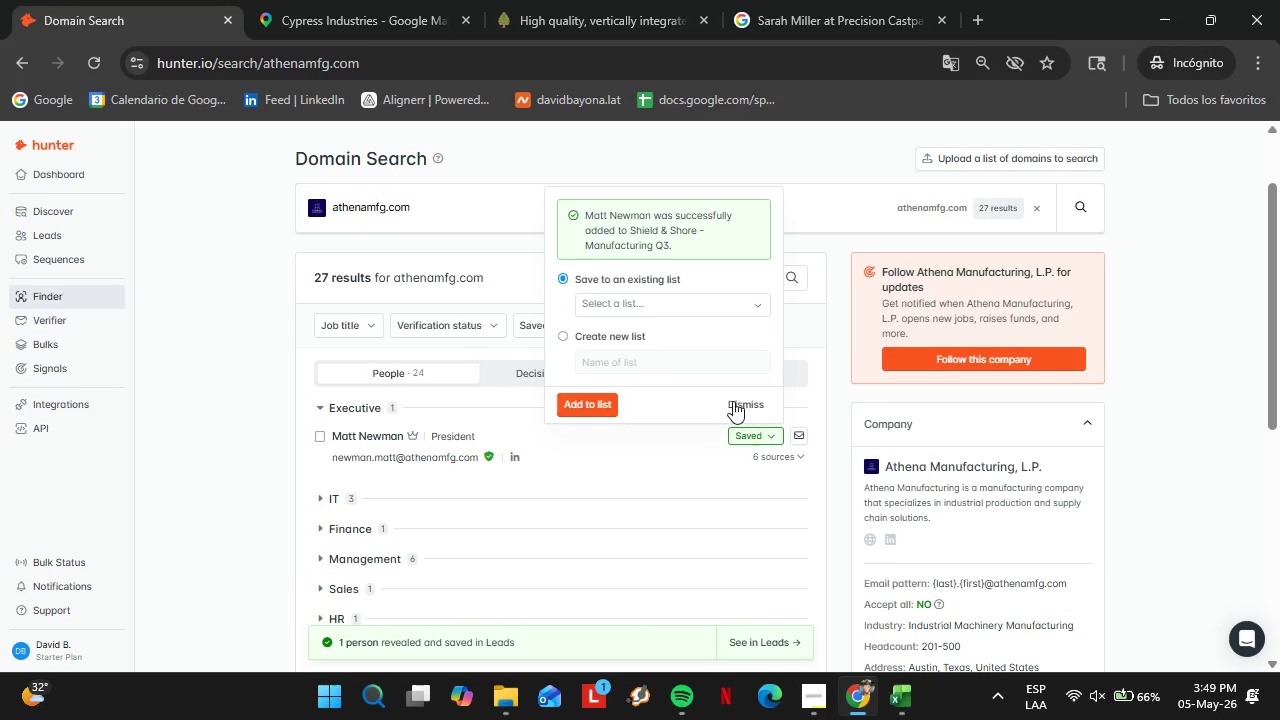 
left_click([744, 401])
 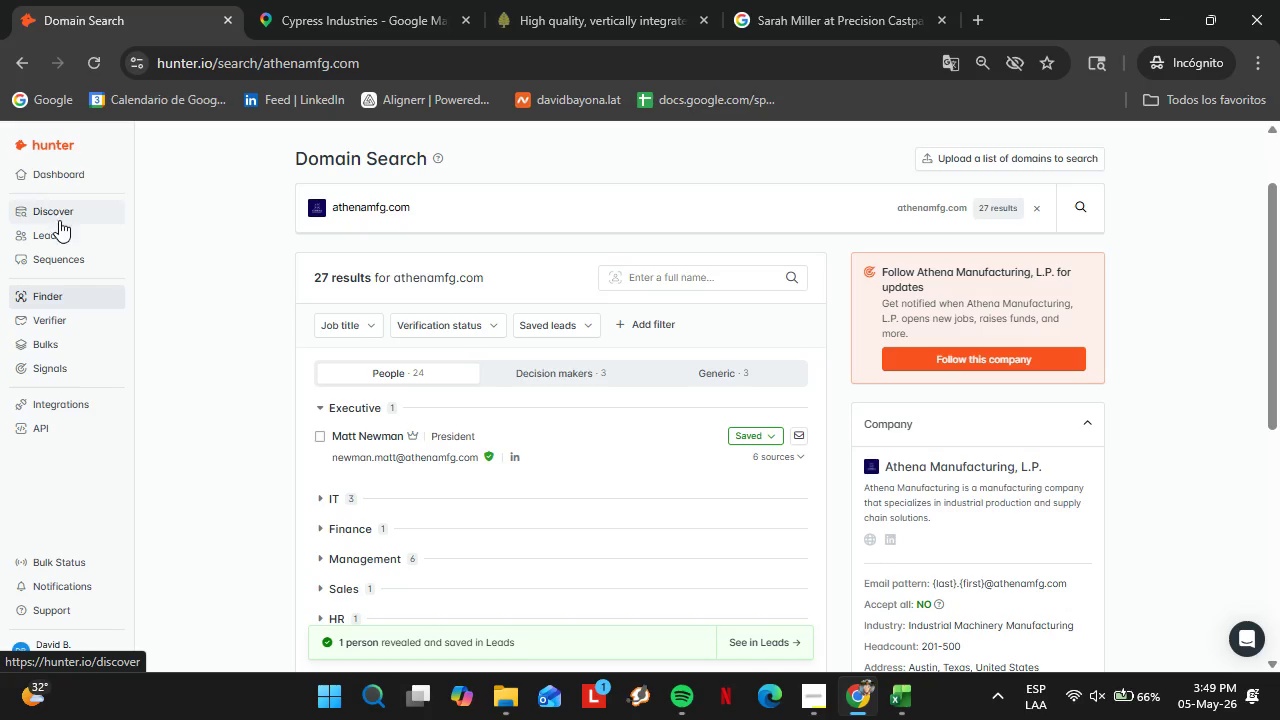 
left_click([63, 302])
 